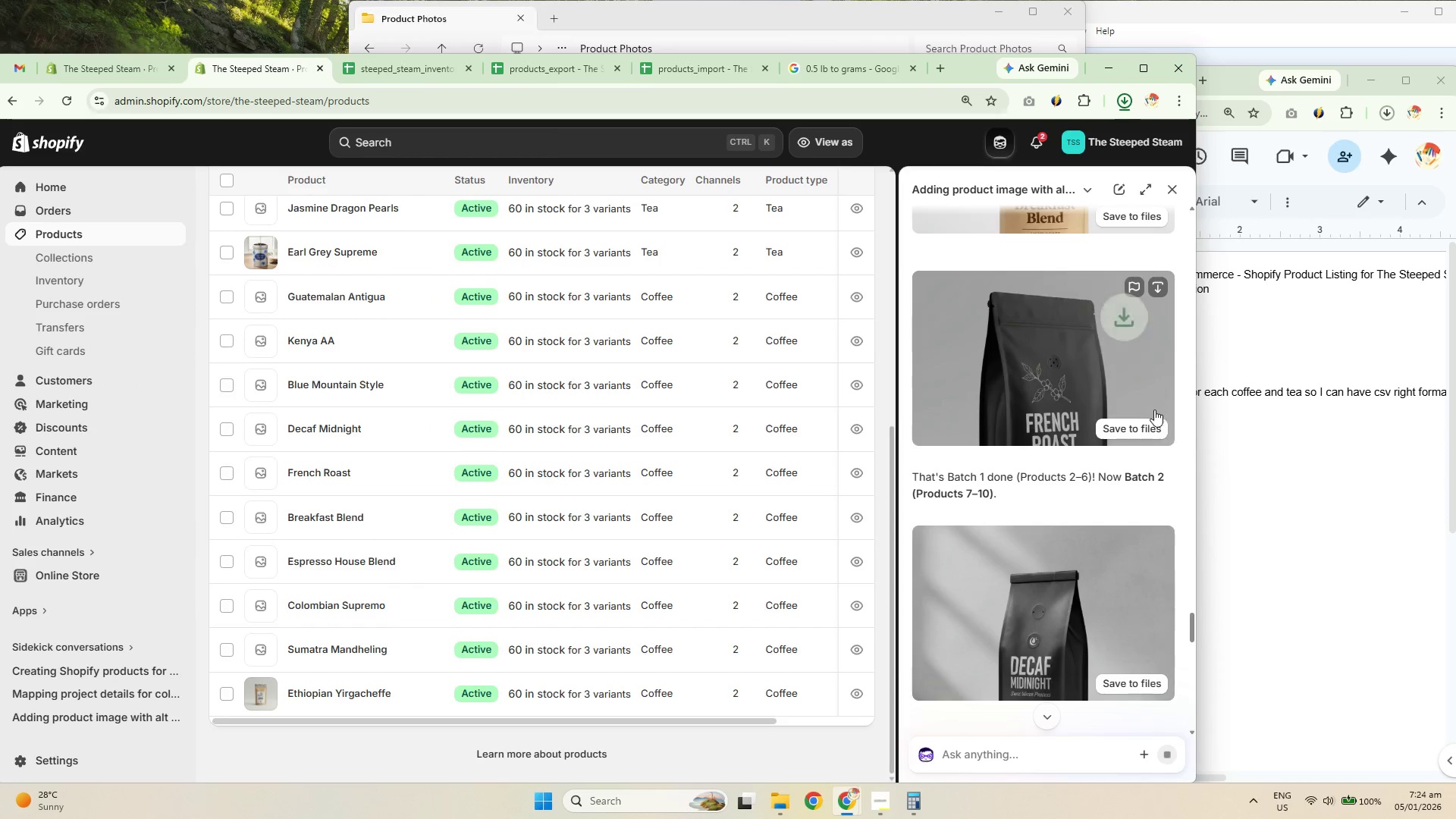 
scroll: coordinate [1116, 485], scroll_direction: down, amount: 2.0
 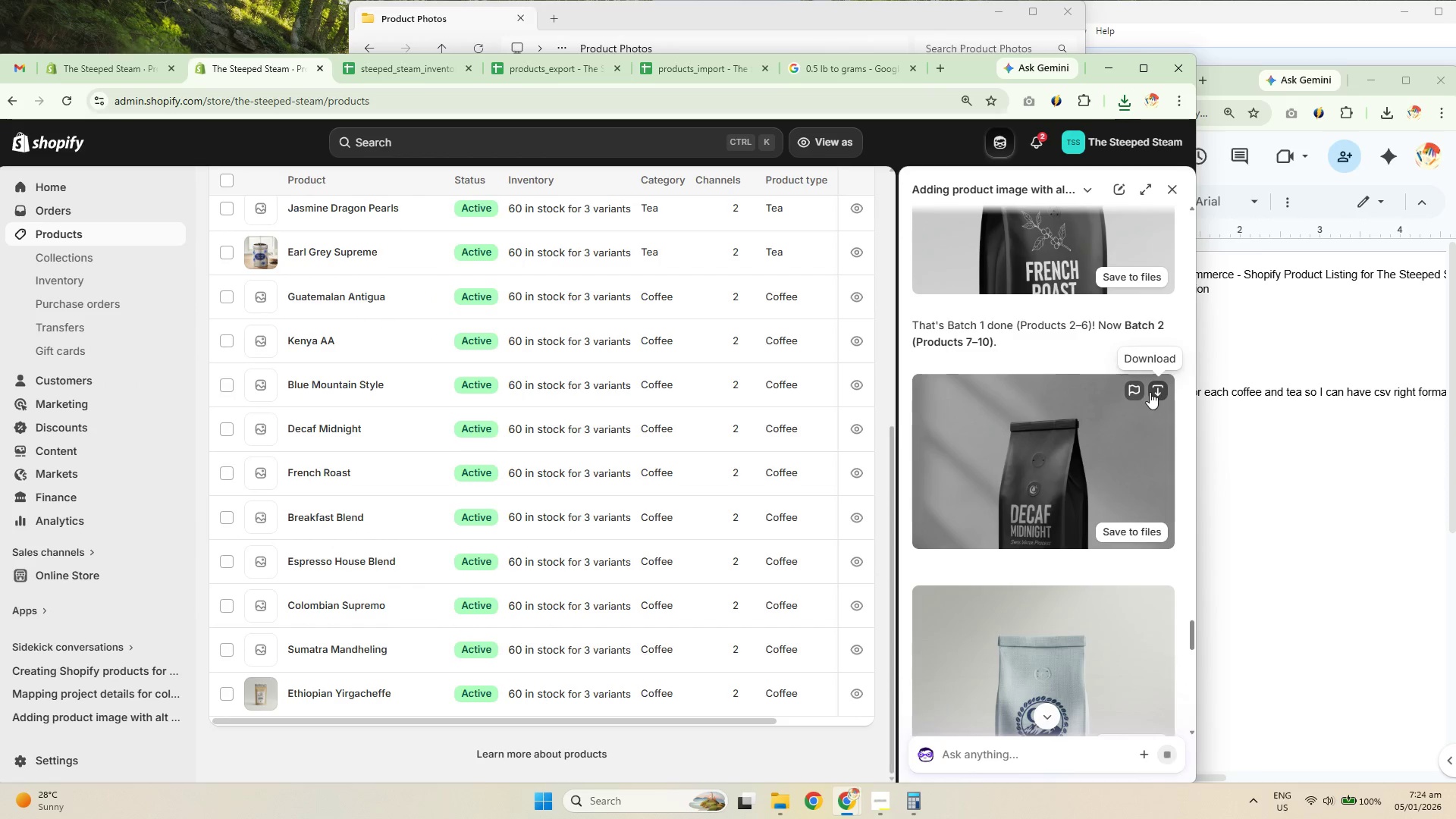 
left_click([1157, 389])
 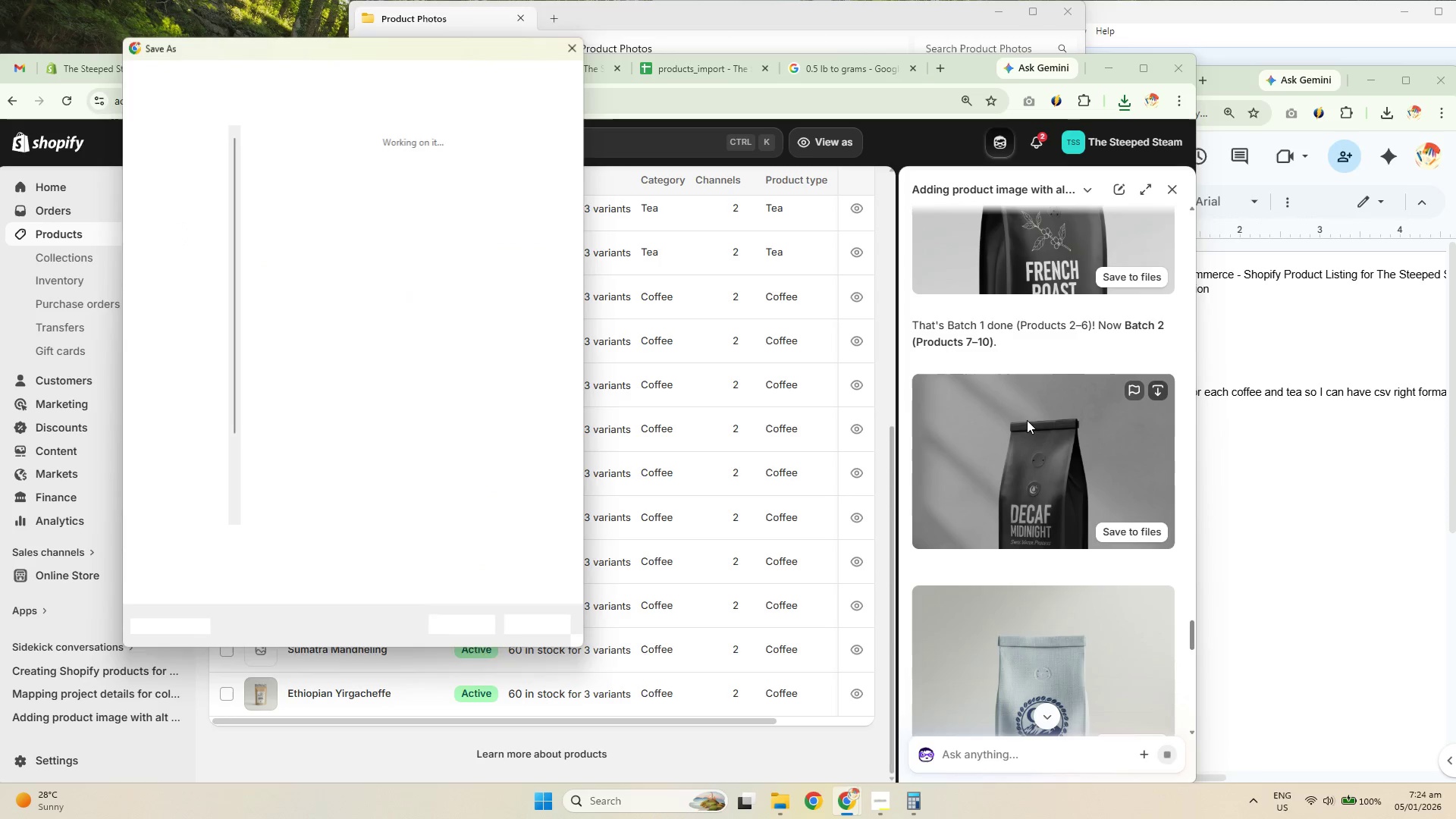 
key(ArrowLeft)
 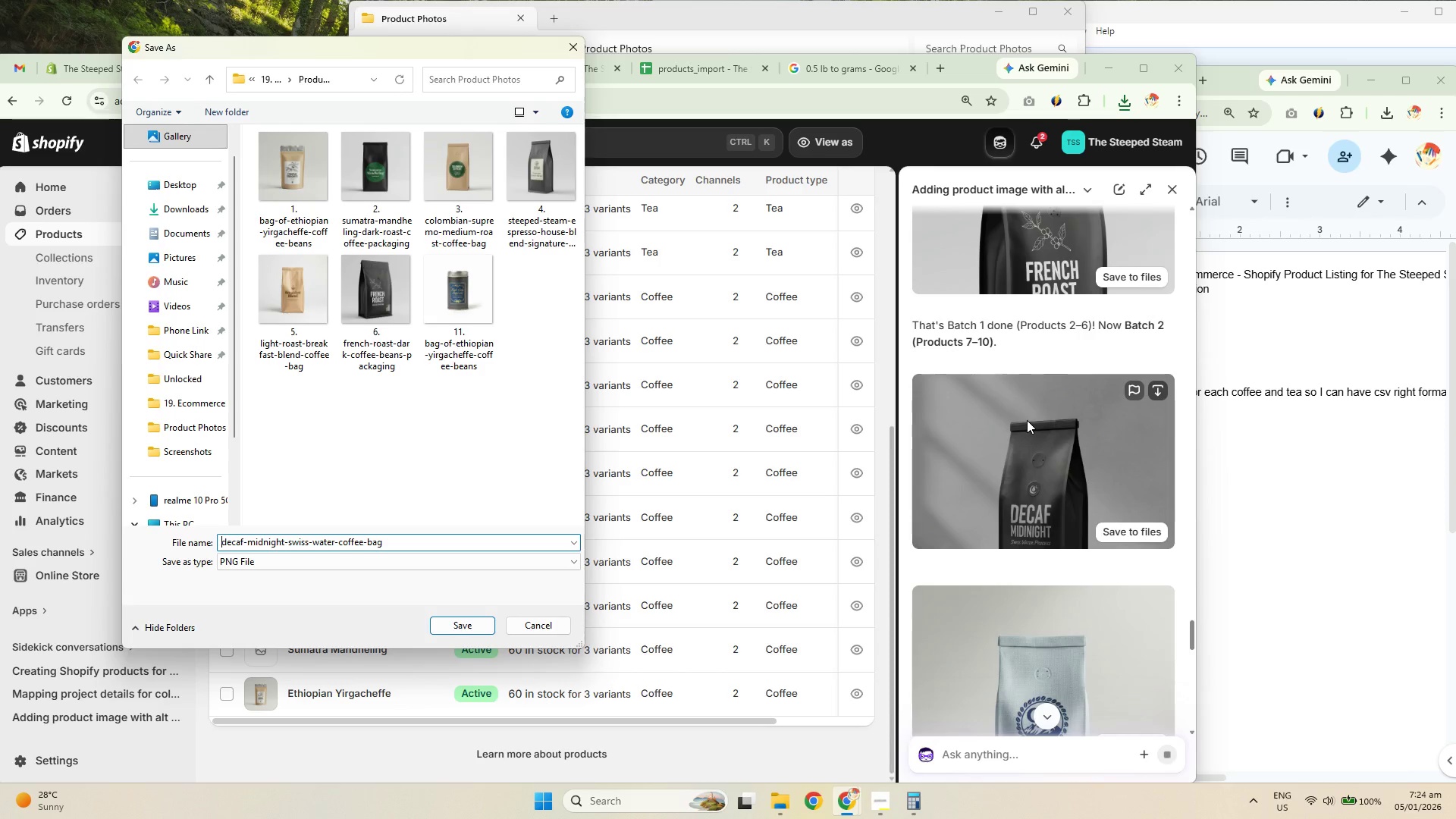 
key(Numpad7)
 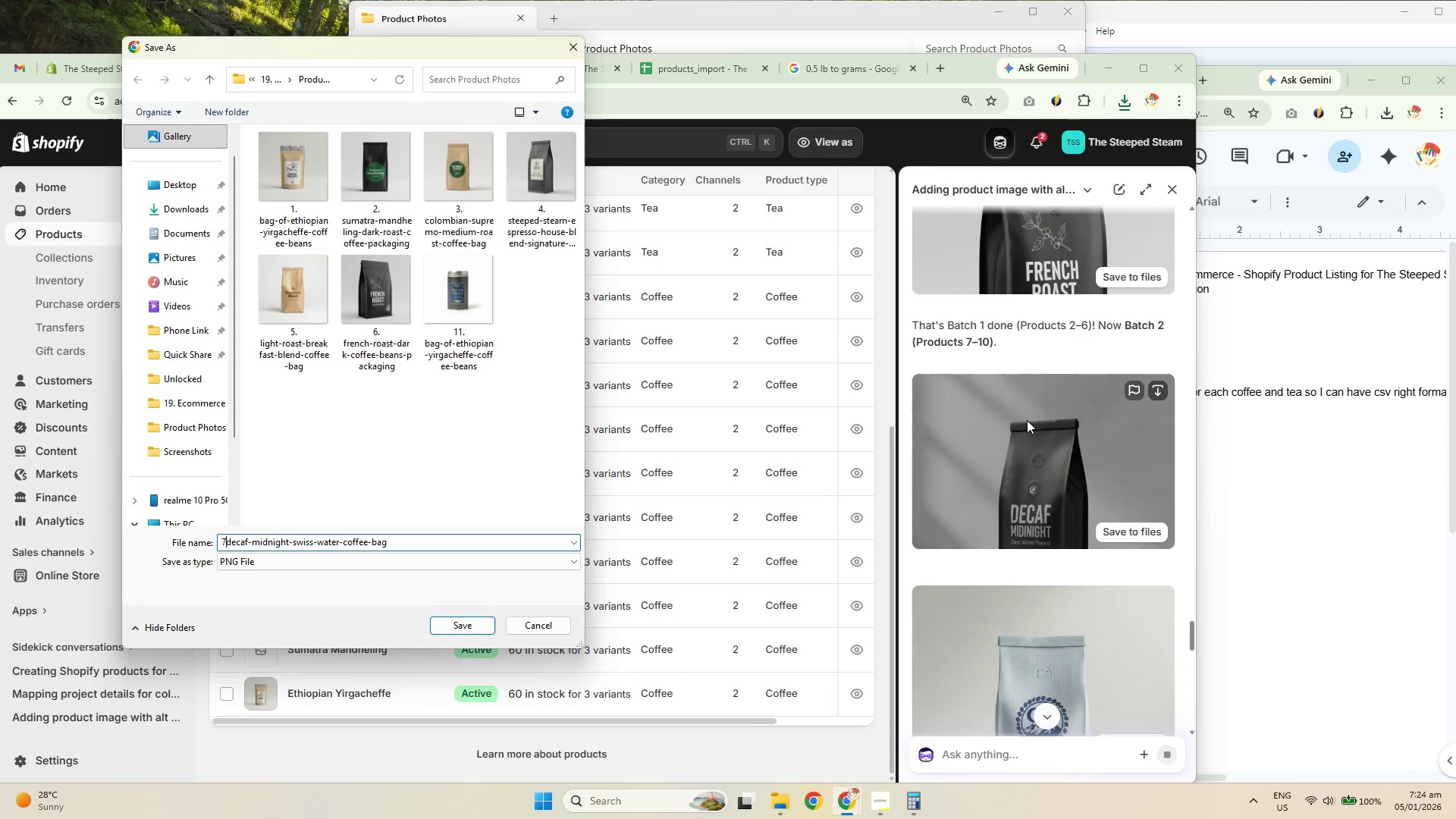 
key(NumpadDecimal)
 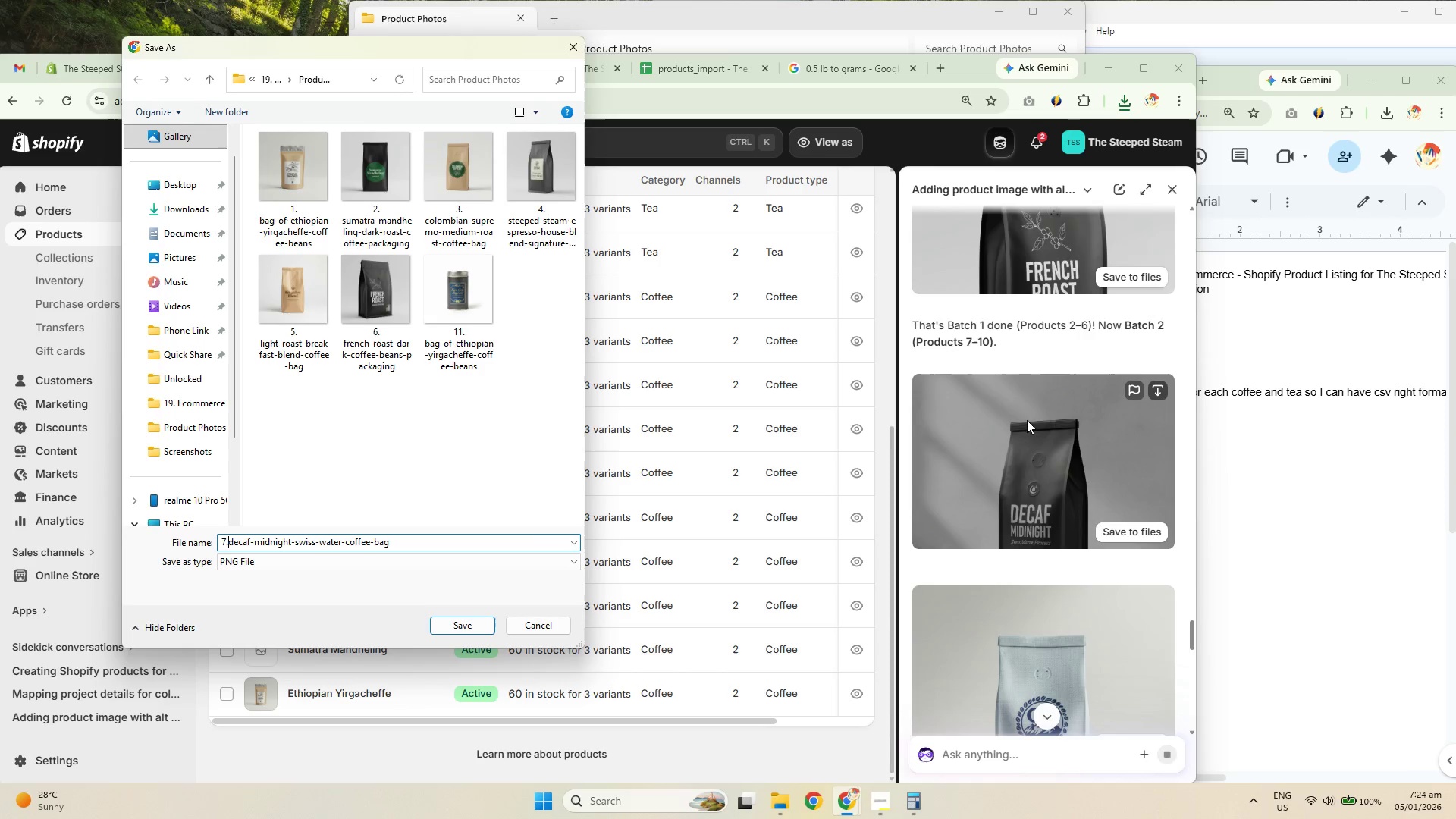 
key(Space)
 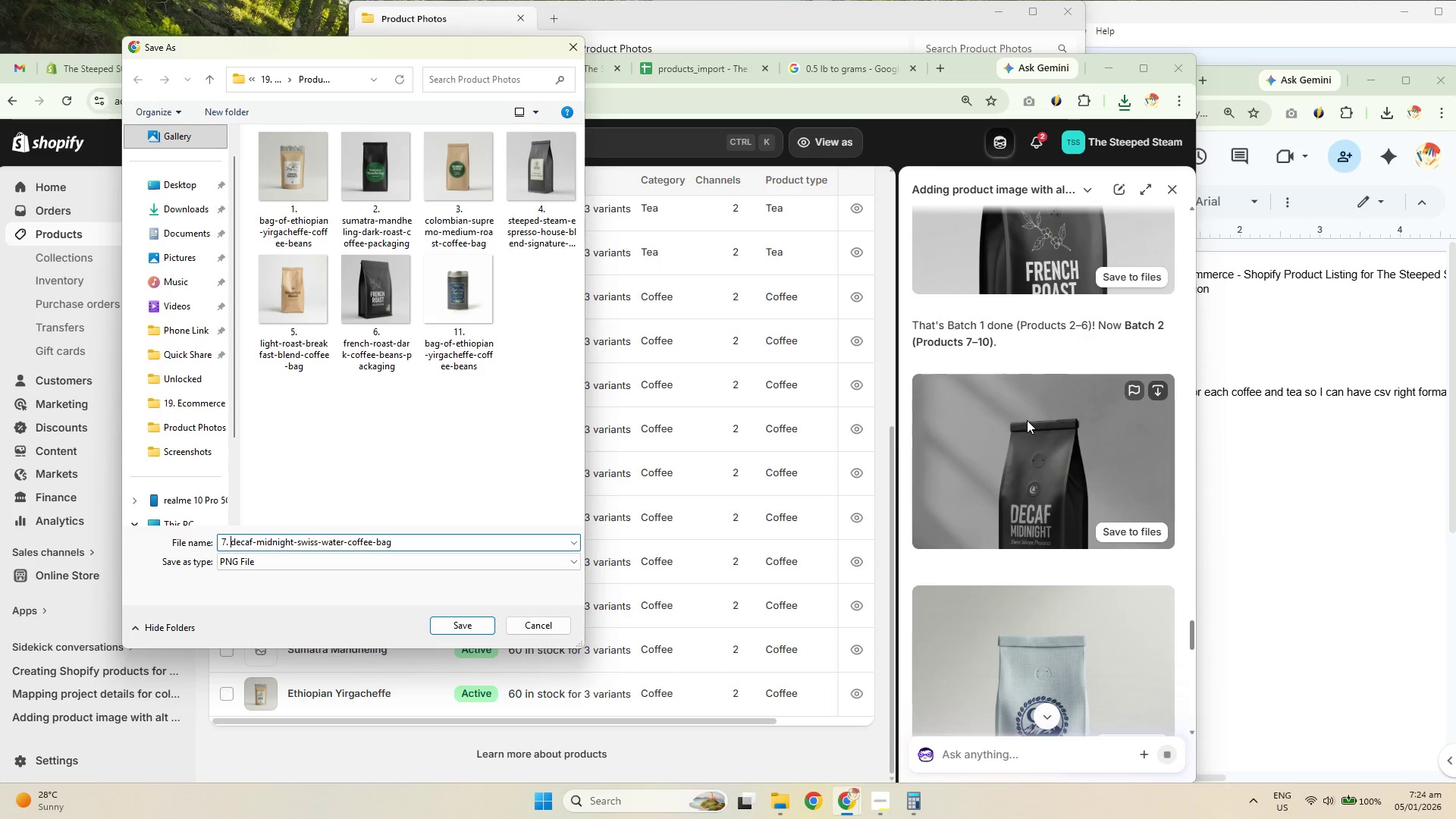 
key(NumpadEnter)
 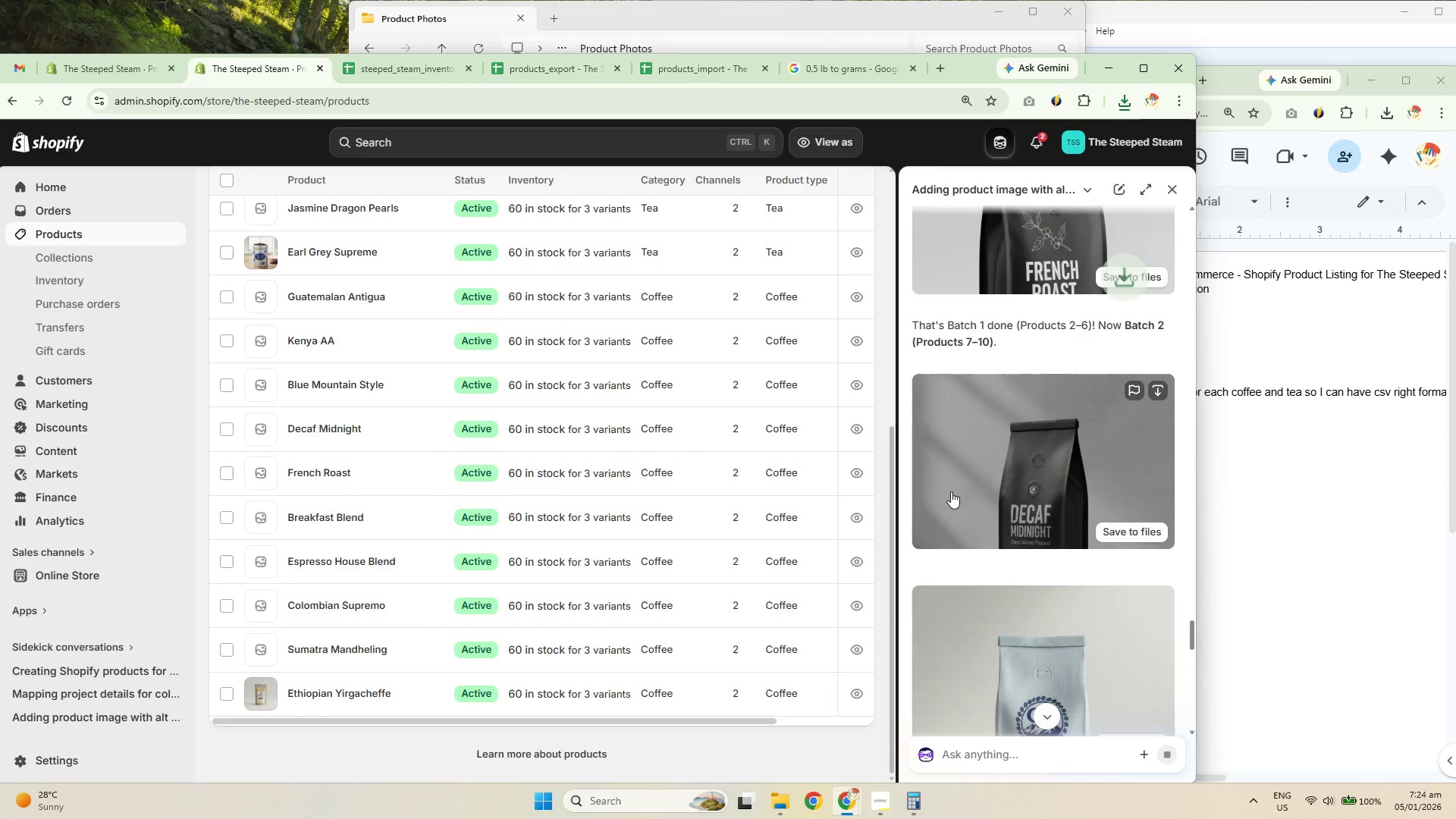 
scroll: coordinate [1034, 470], scroll_direction: down, amount: 2.0
 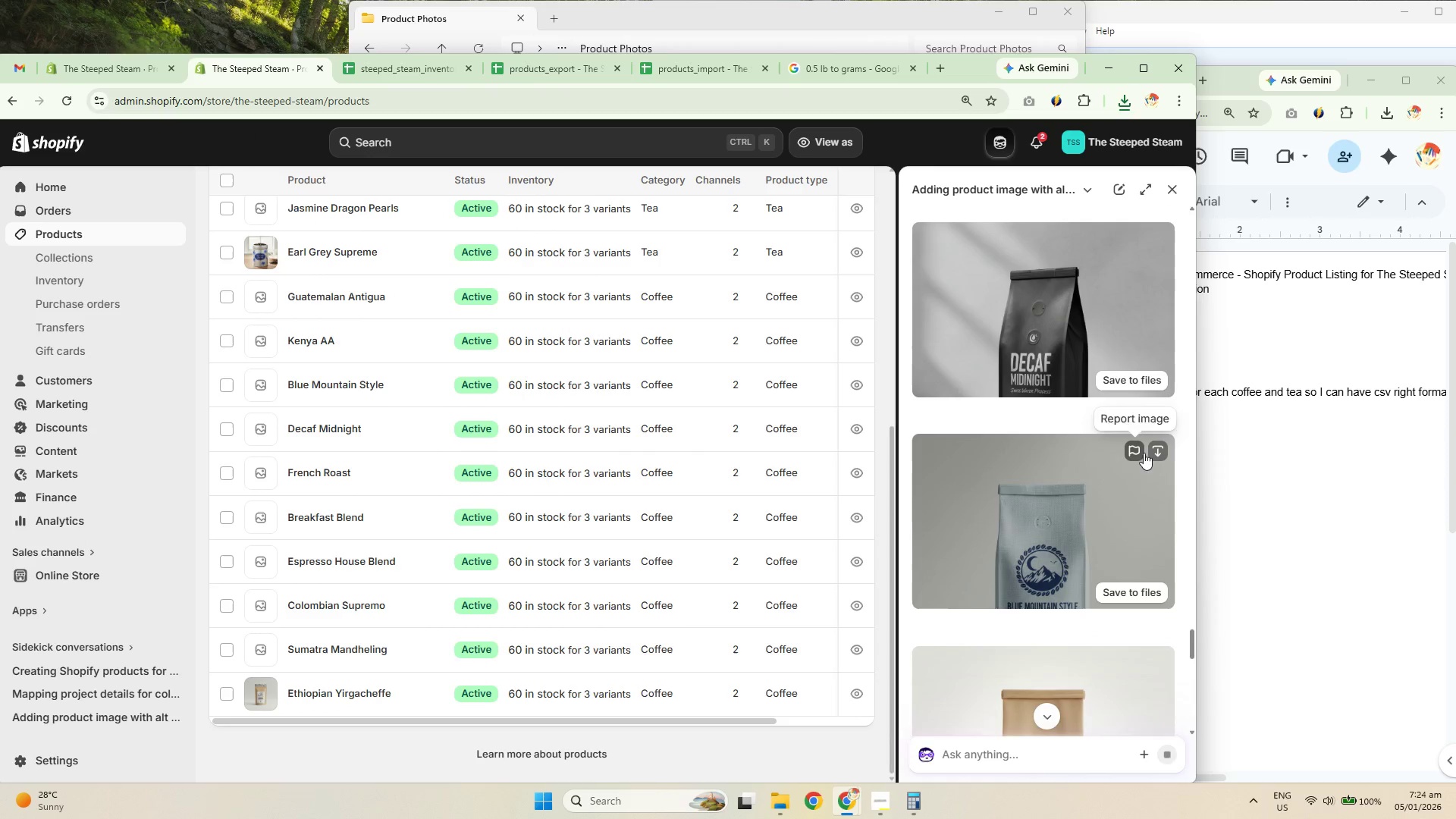 
left_click([1156, 451])
 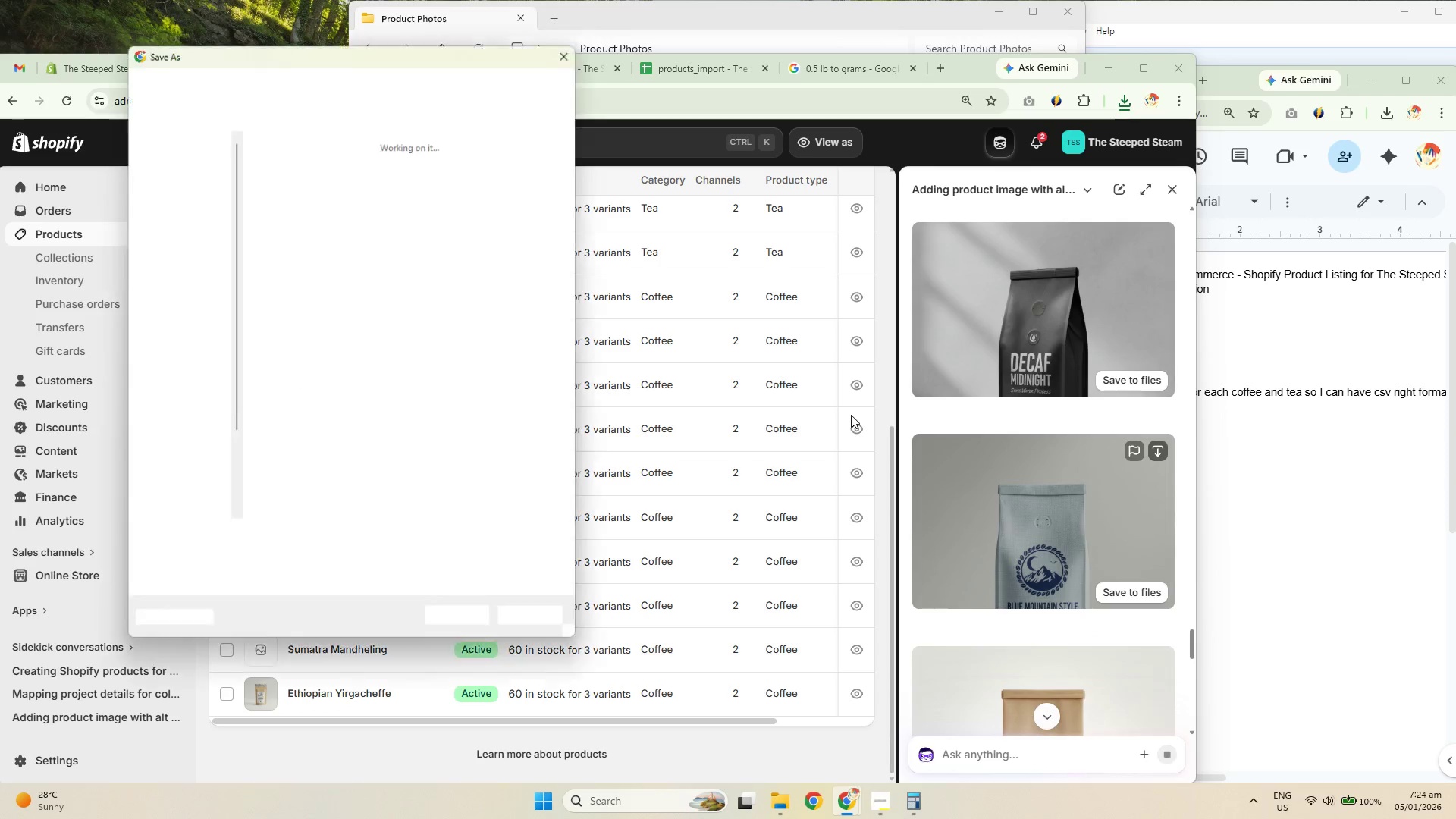 
key(ArrowLeft)
 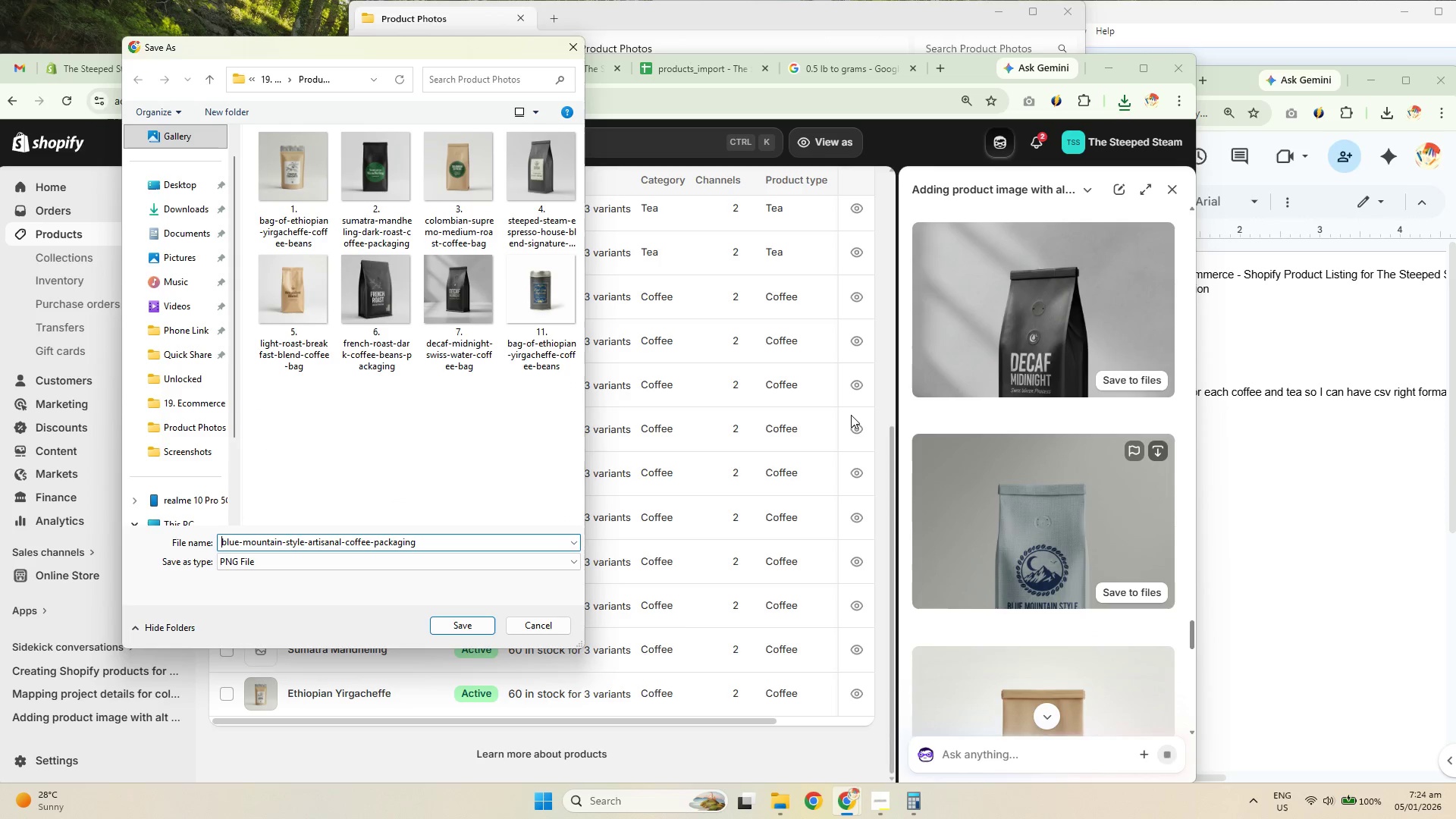 
key(Numpad8)
 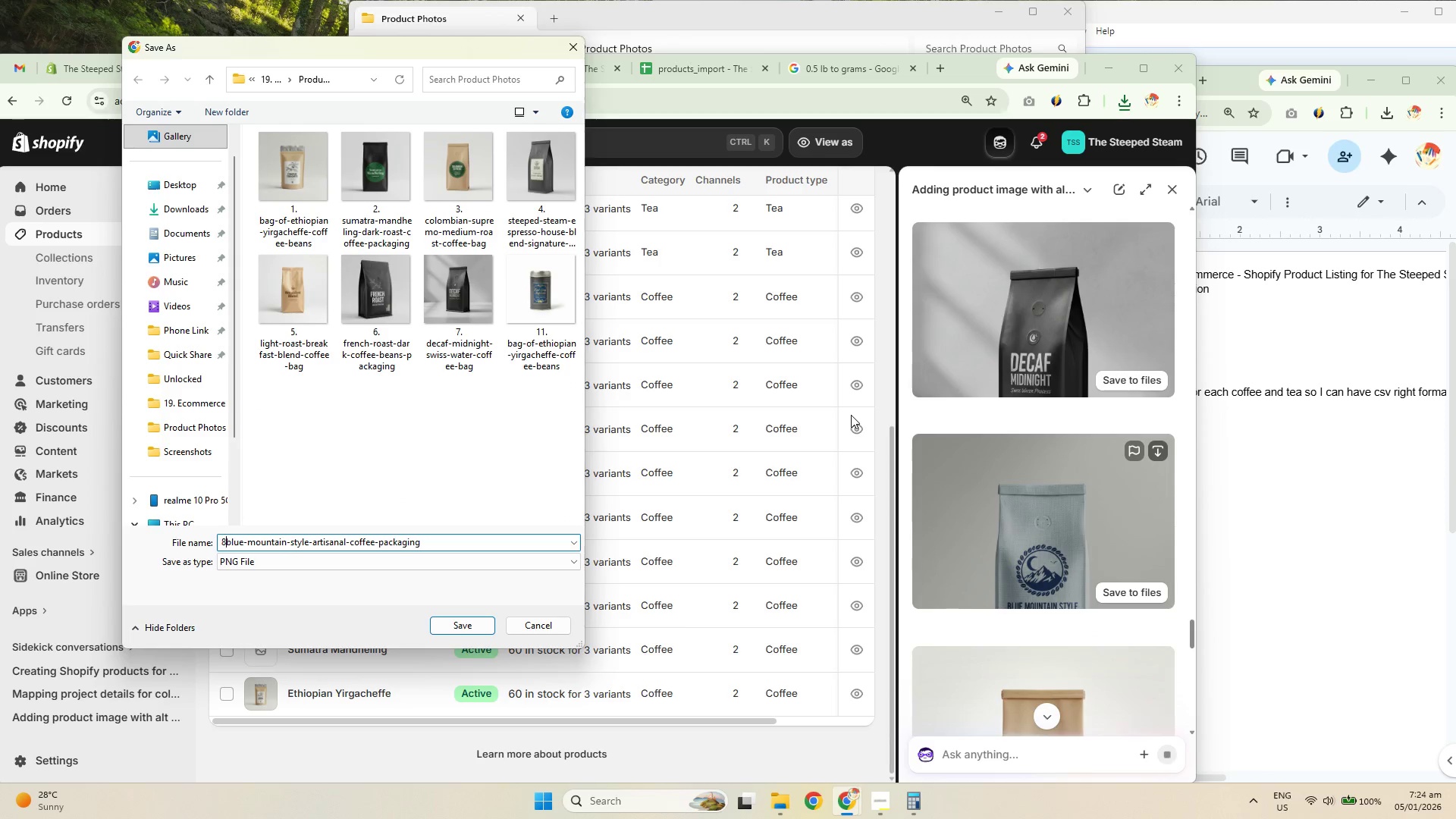 
key(NumpadDecimal)
 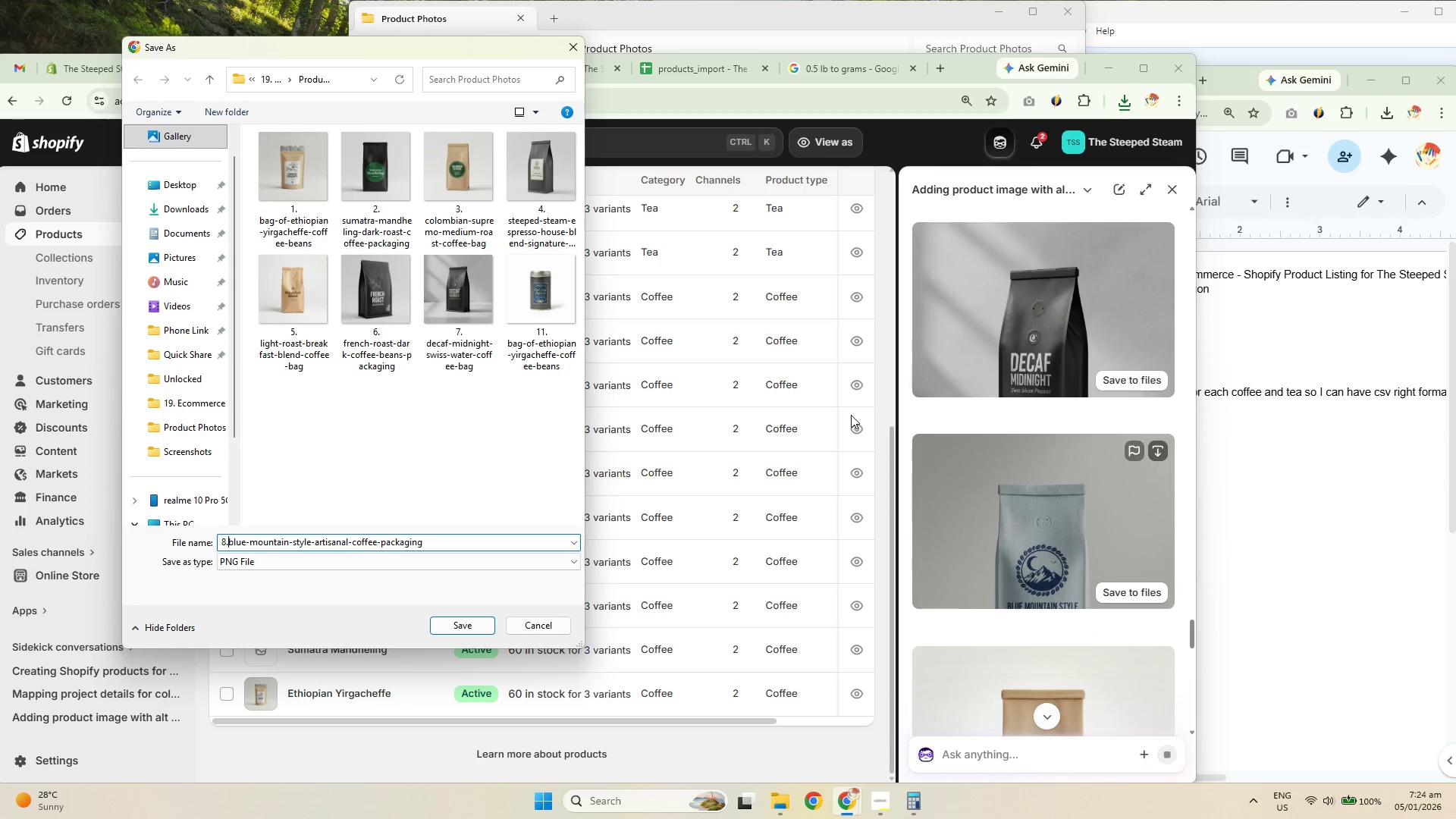 
key(Space)
 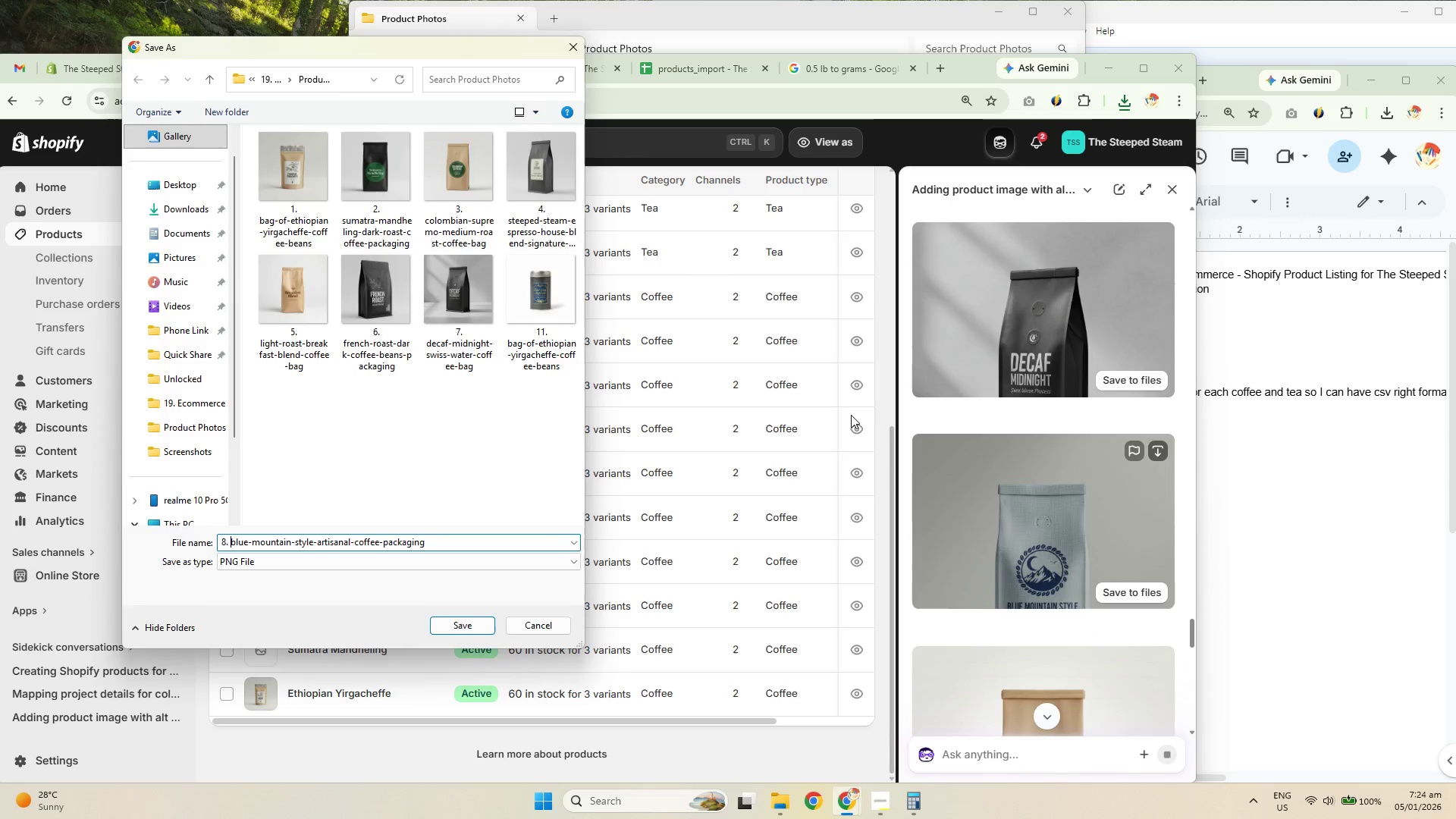 
key(NumpadEnter)
 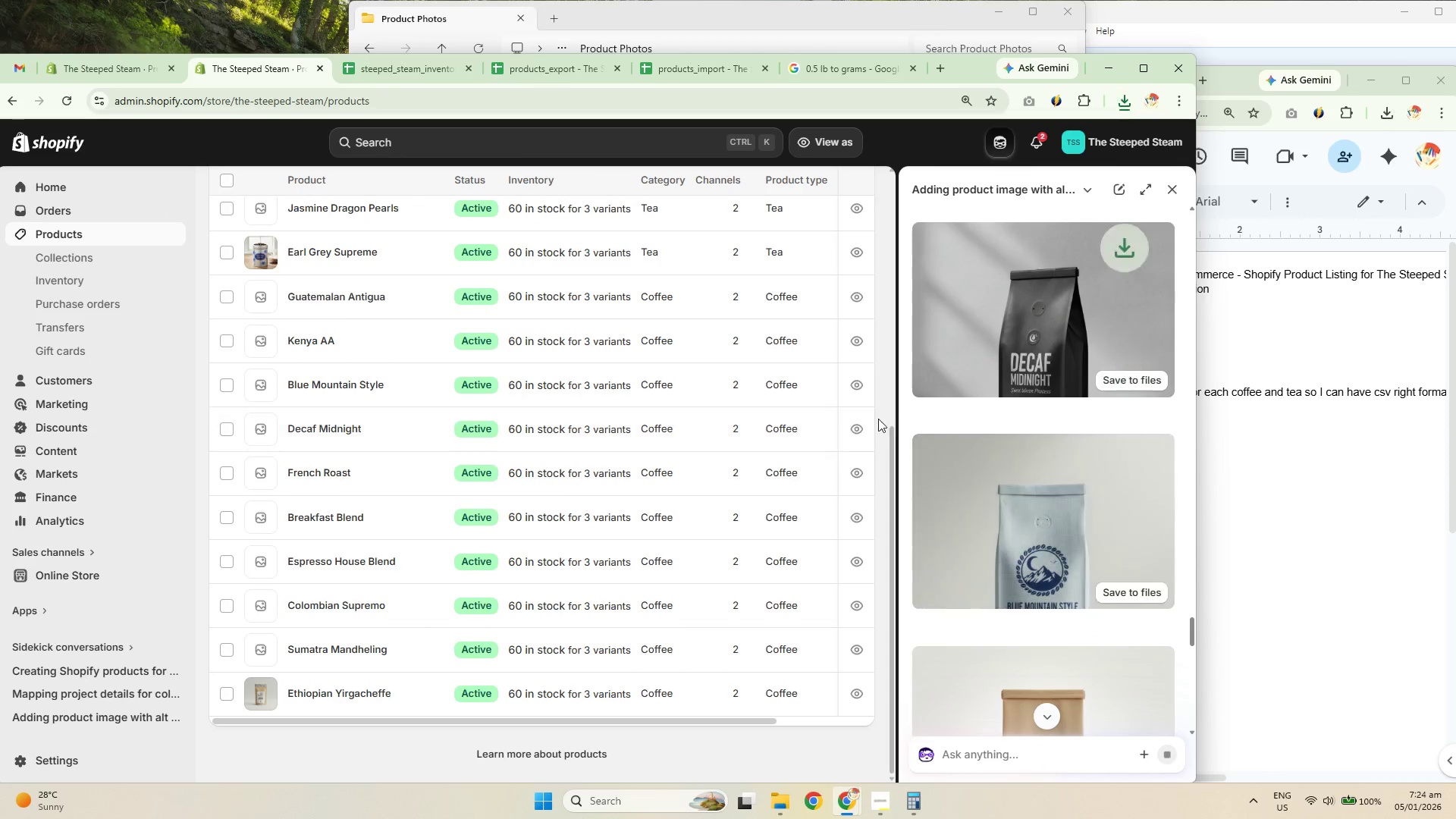 
scroll: coordinate [1047, 468], scroll_direction: down, amount: 3.0
 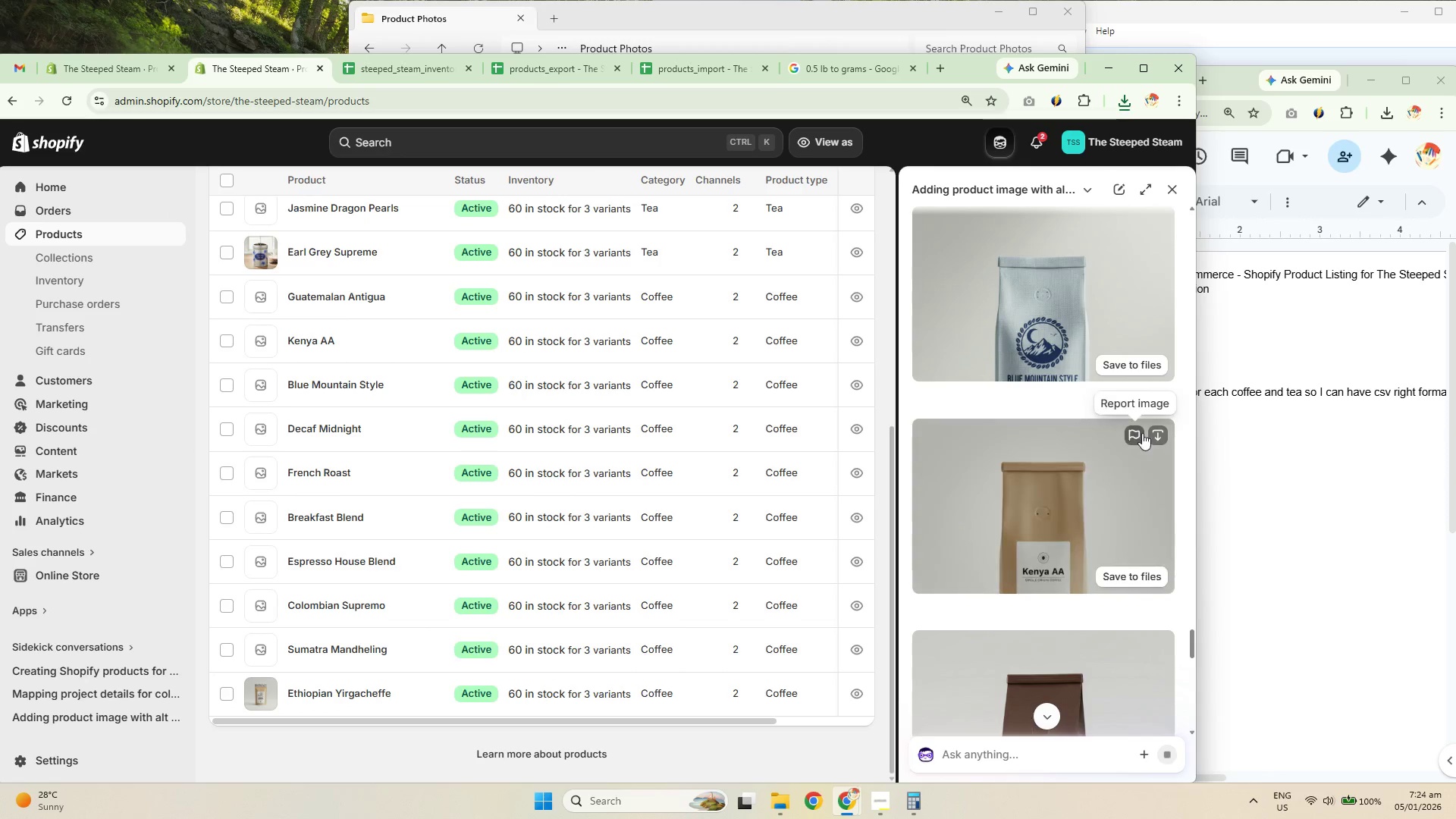 
left_click([1156, 431])
 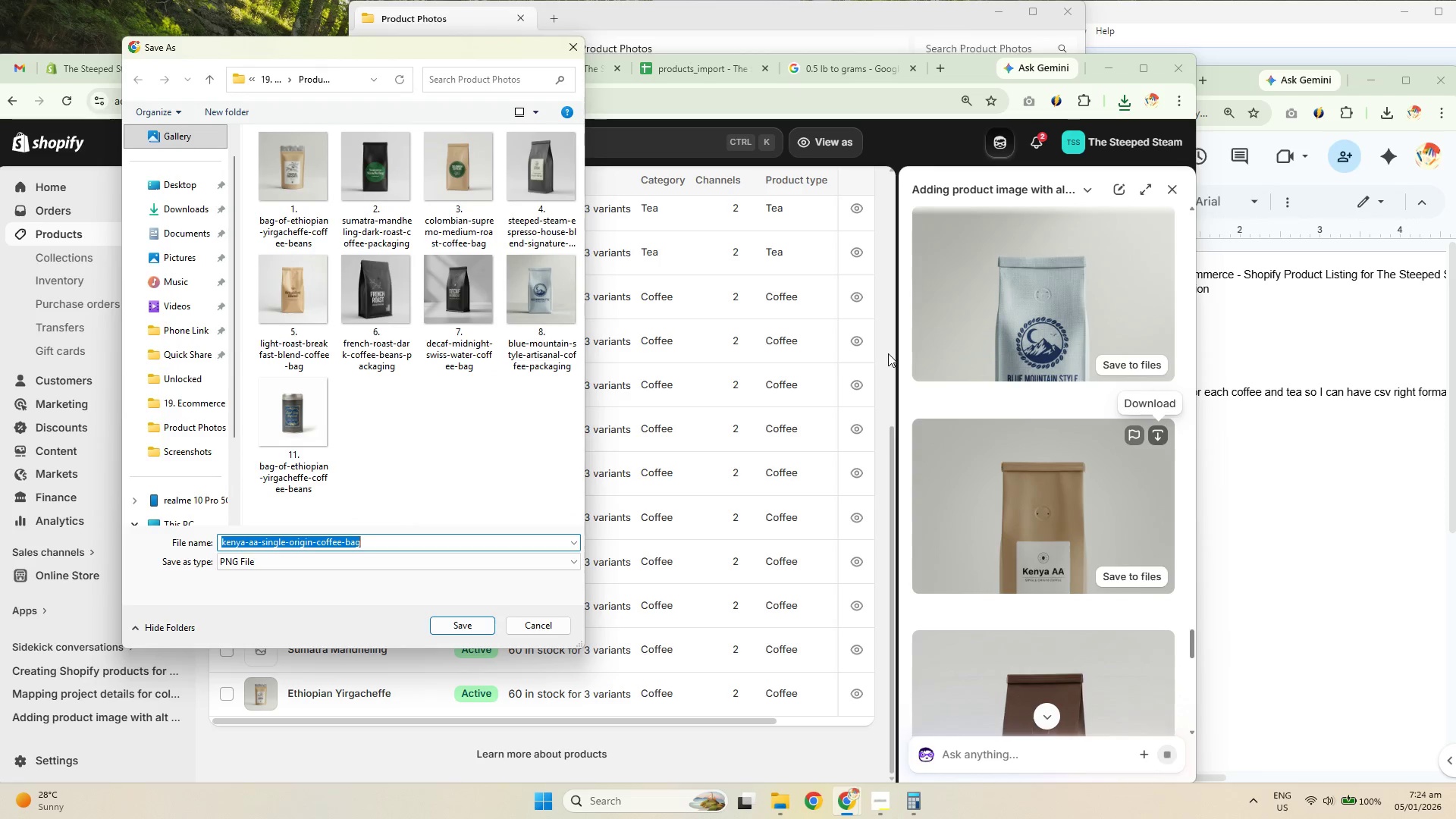 
key(ArrowLeft)
 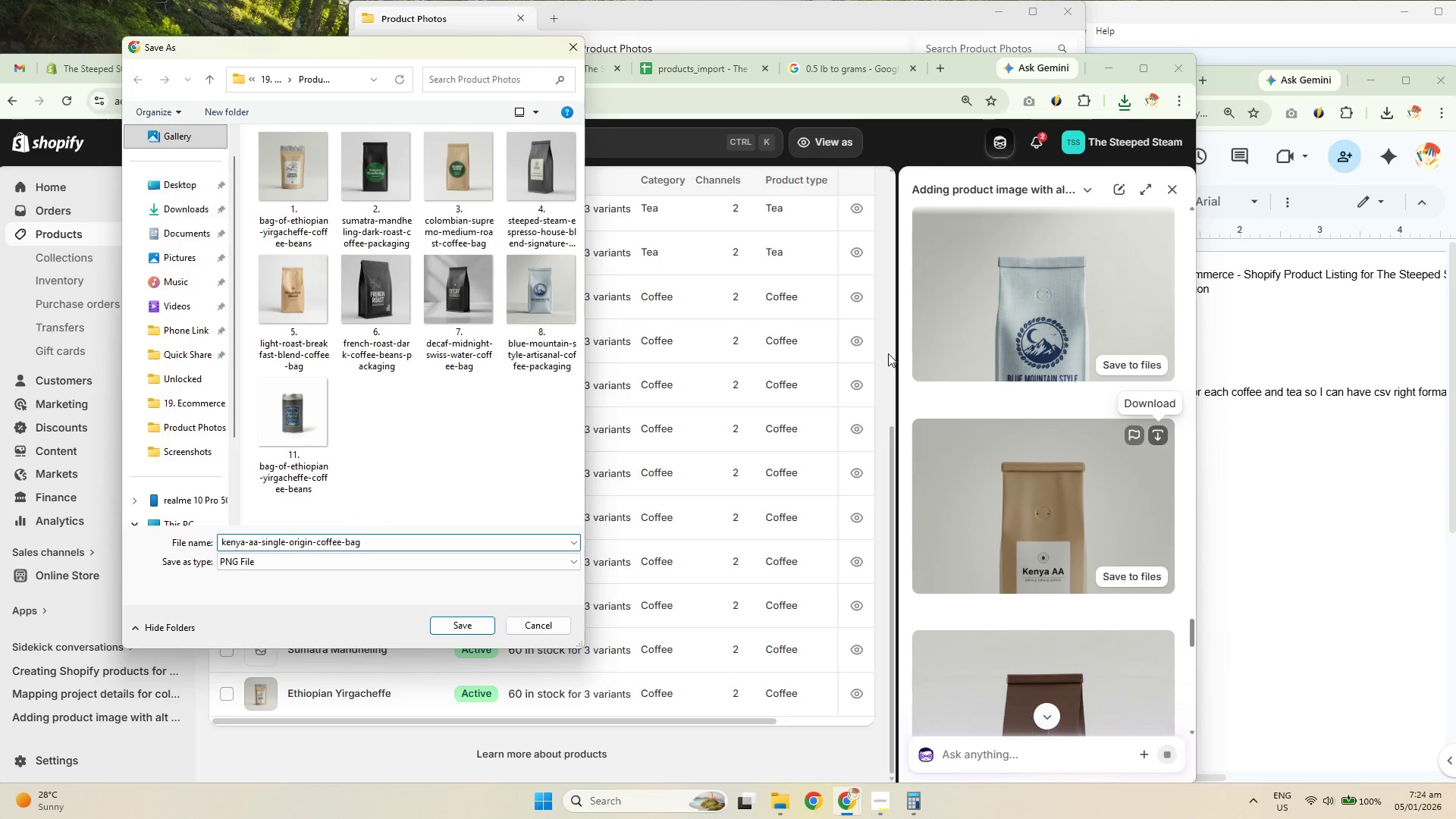 
key(Numpad8)
 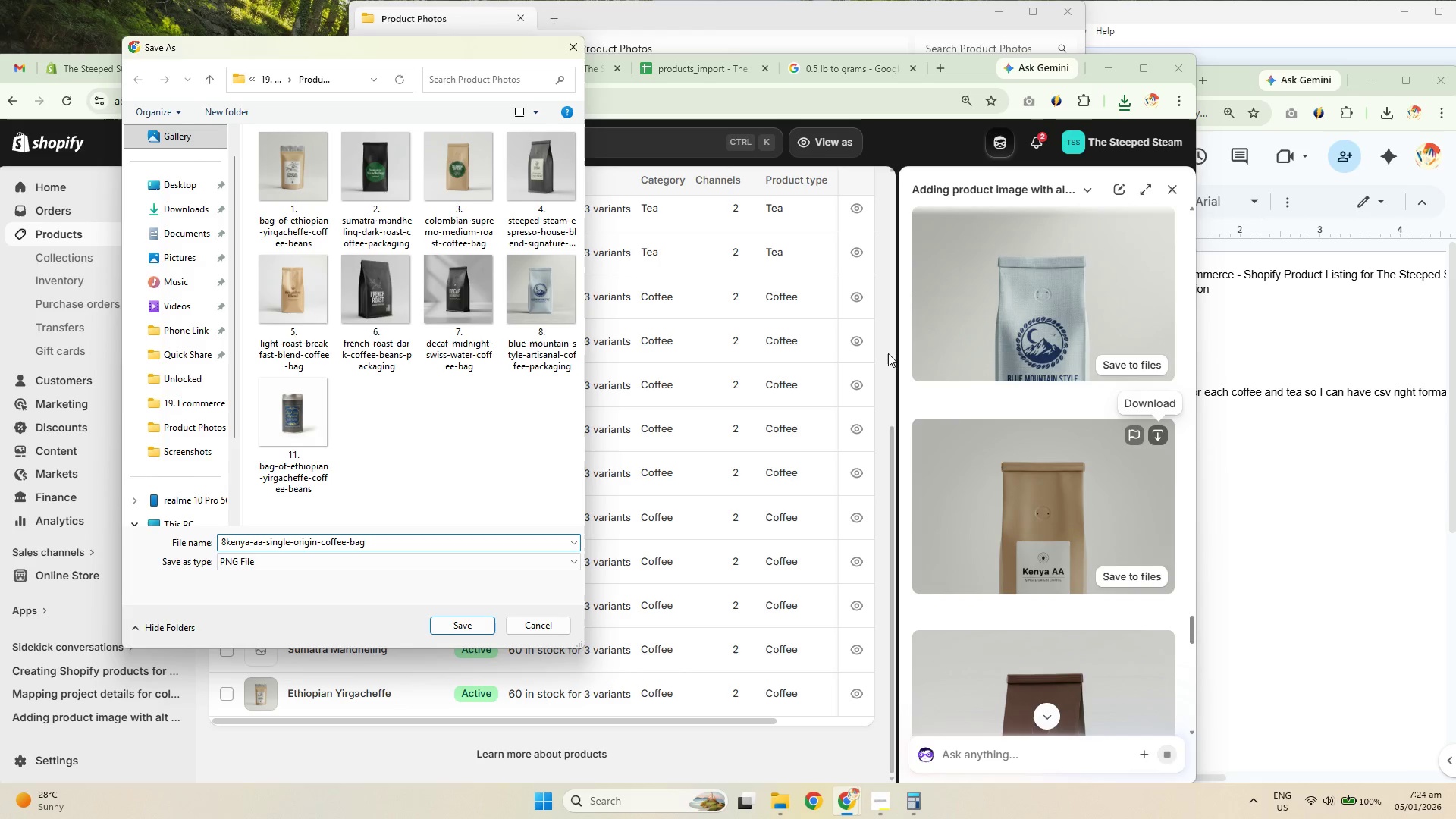 
key(Backspace)
 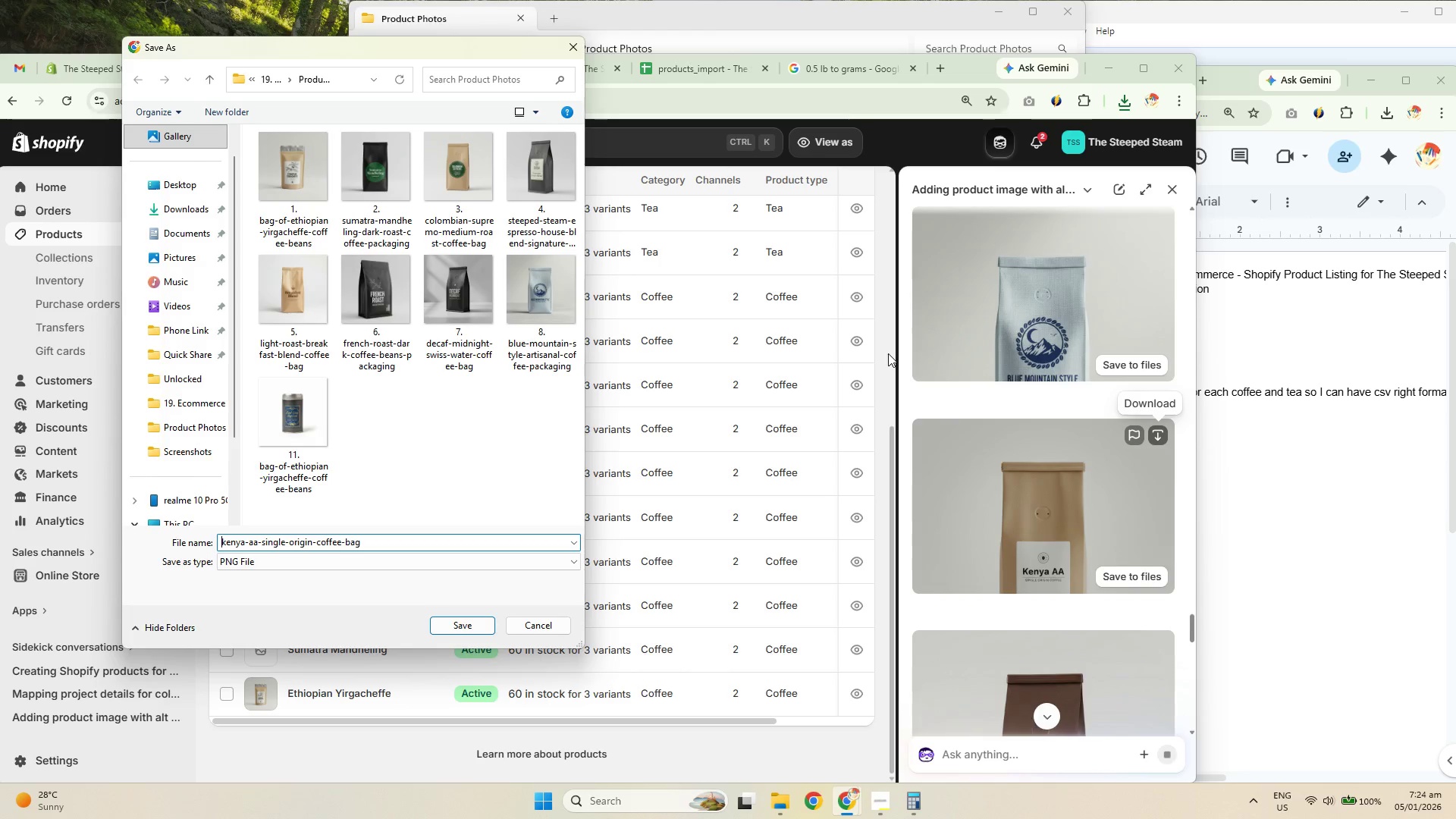 
key(Numpad9)
 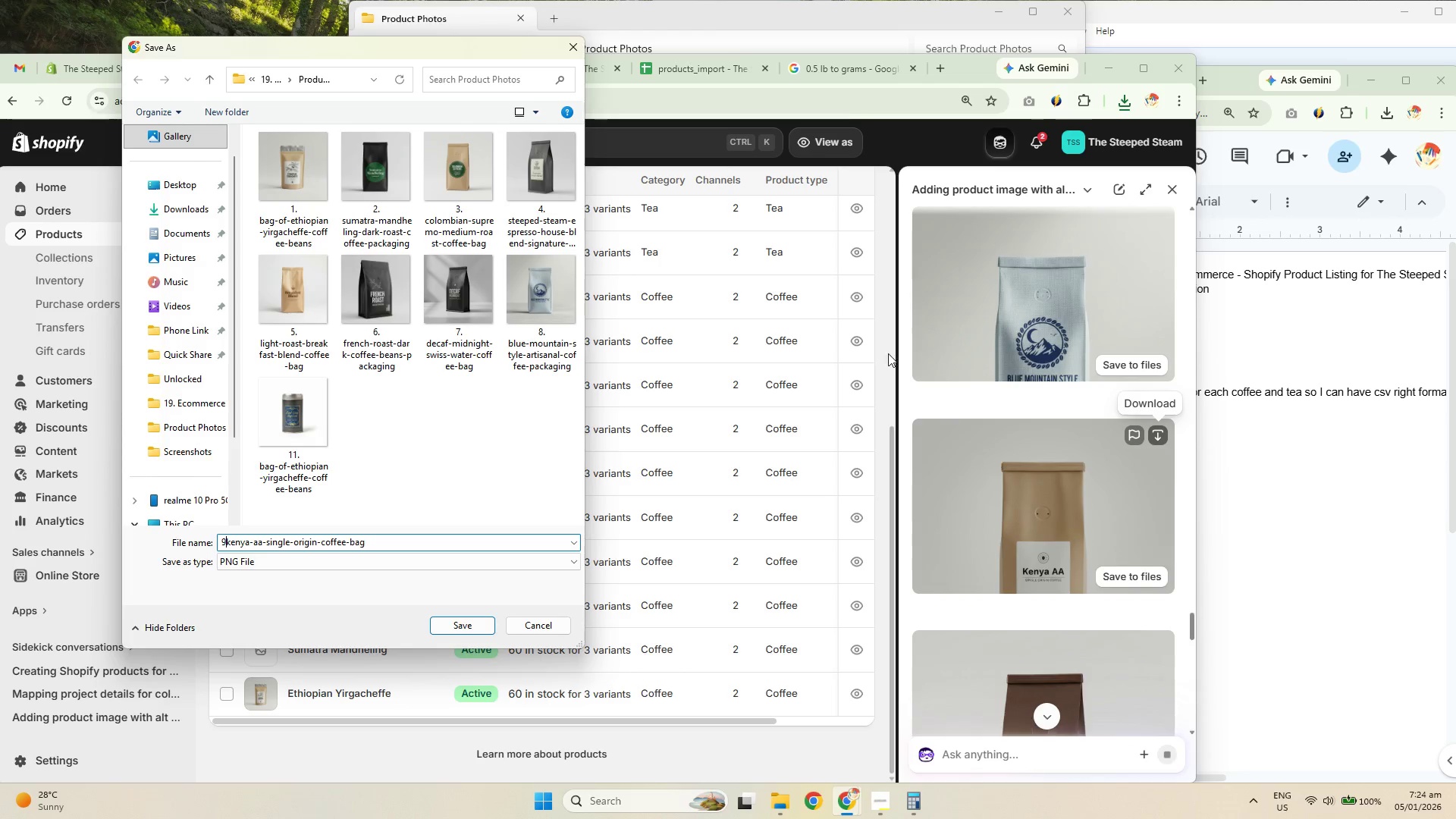 
key(Space)
 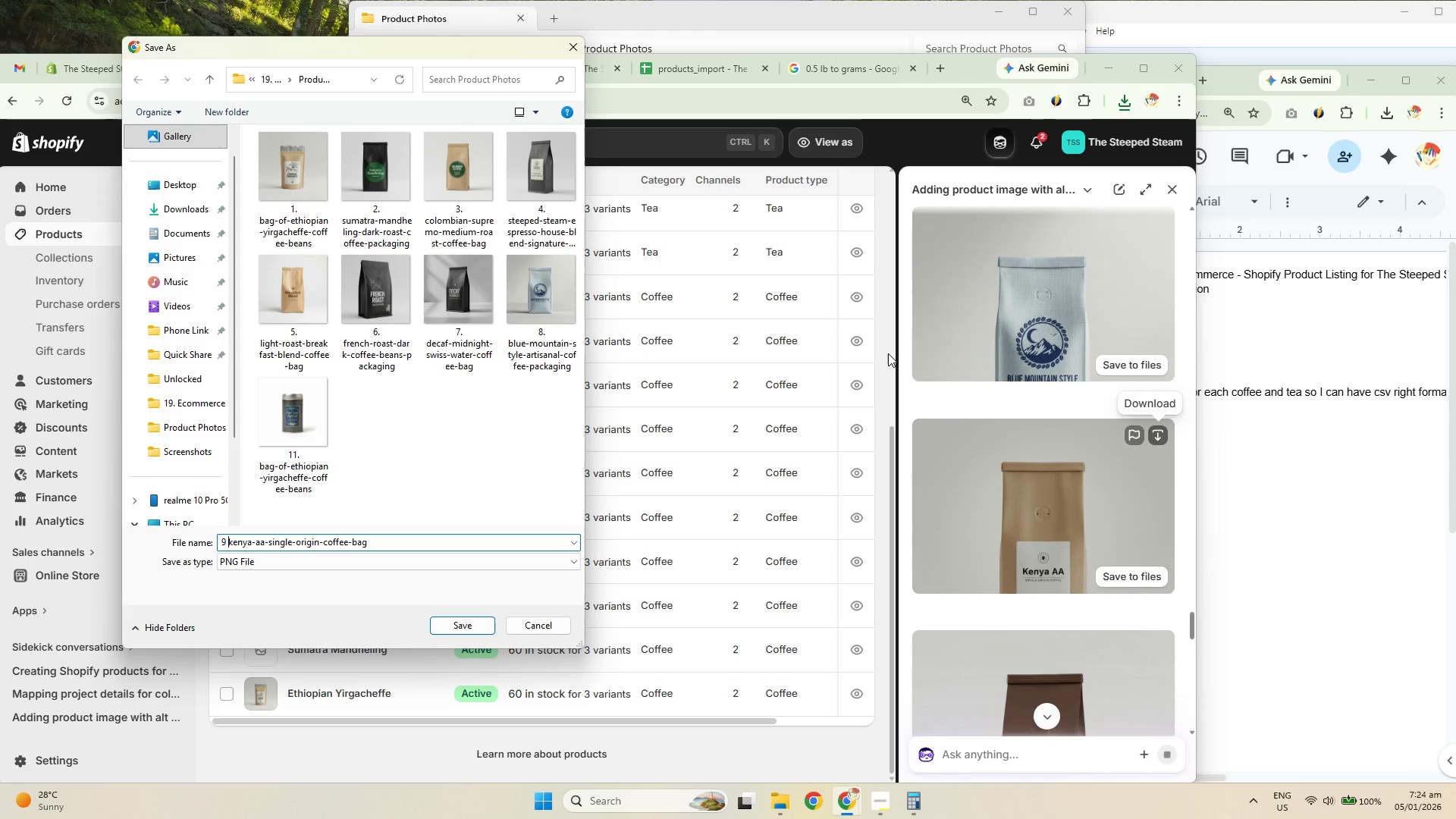 
key(NumpadEnter)
 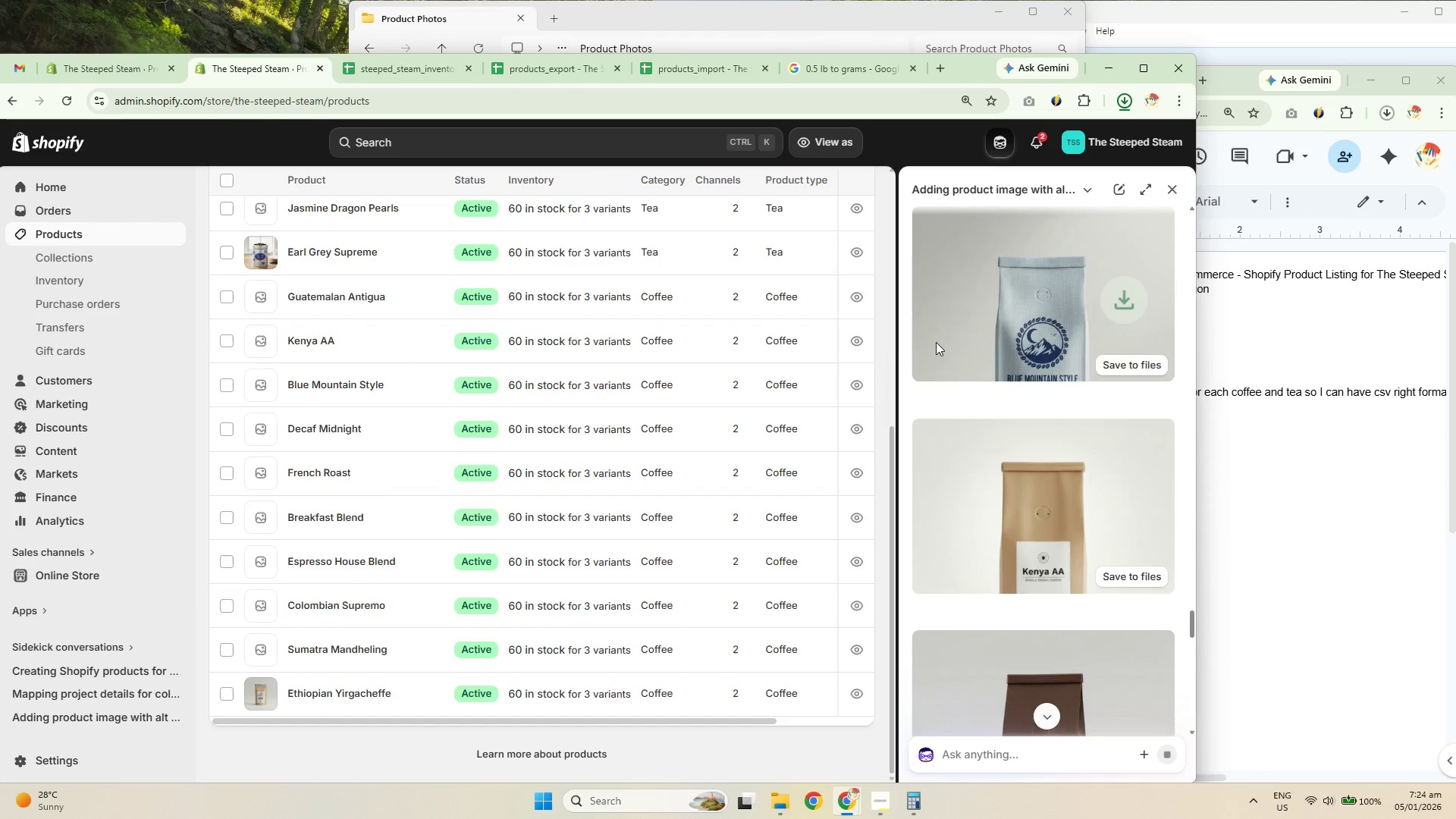 
scroll: coordinate [1094, 501], scroll_direction: down, amount: 4.0
 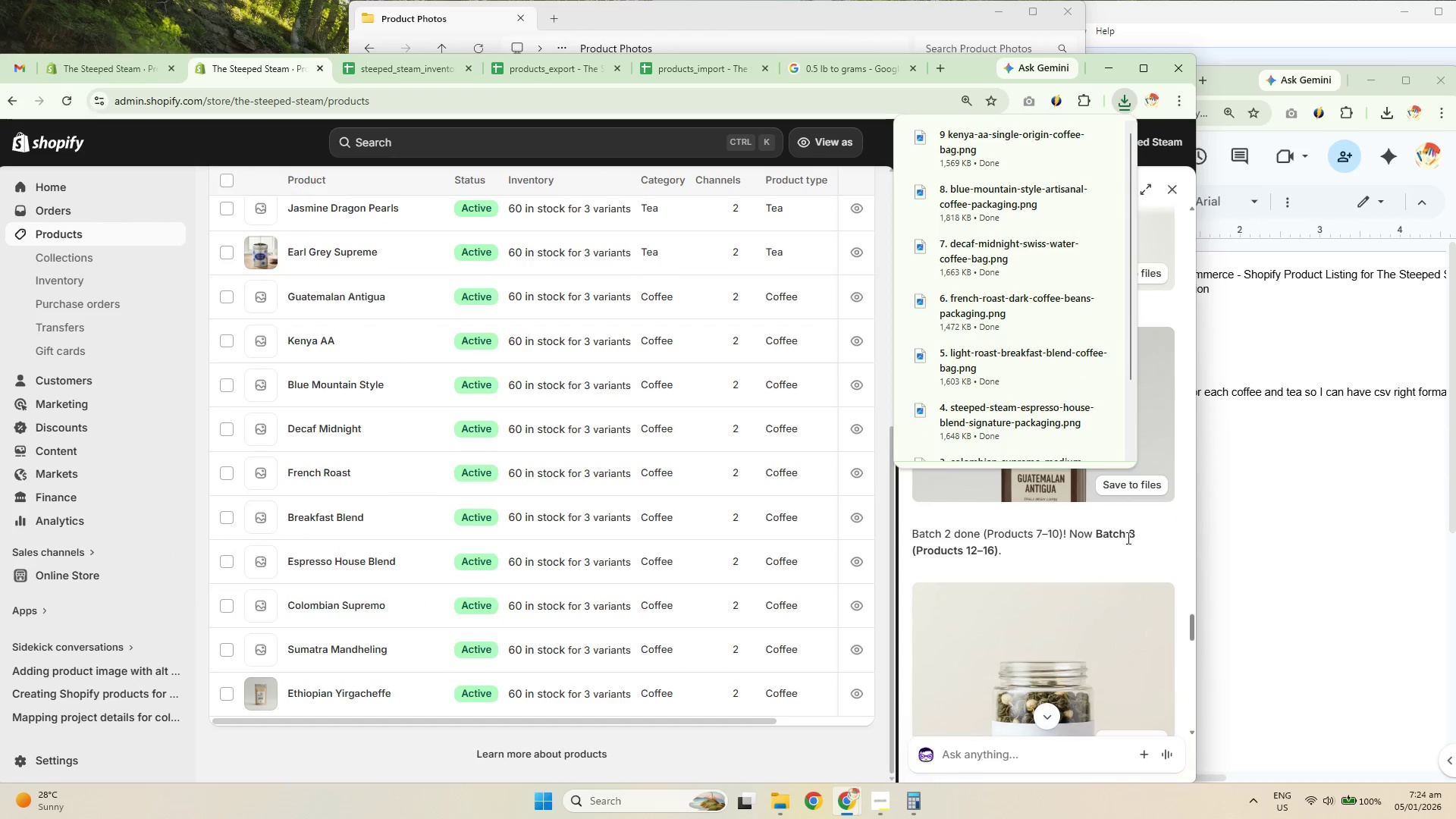 
scroll: coordinate [1135, 513], scroll_direction: up, amount: 2.0
 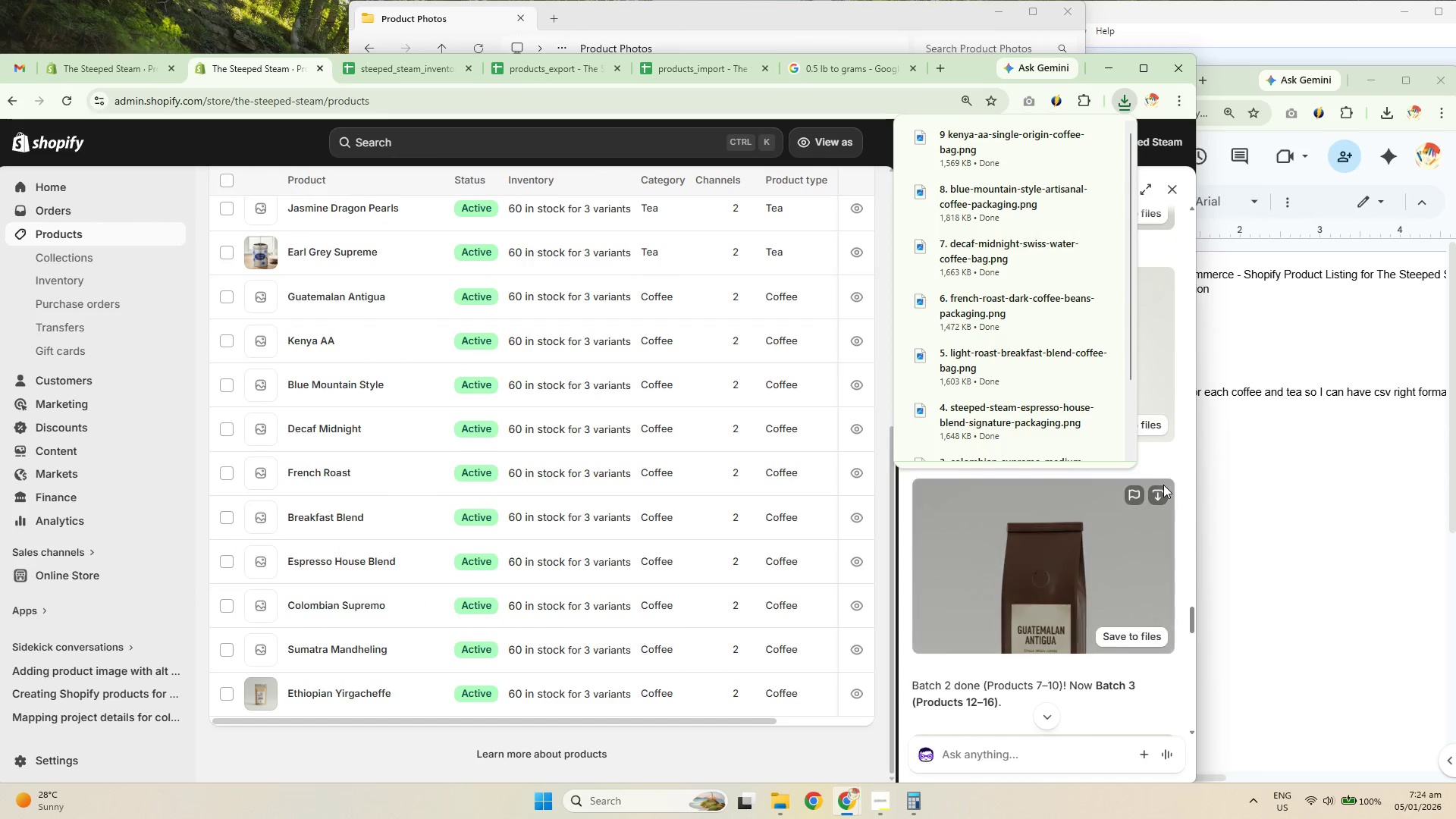 
left_click([1157, 501])
 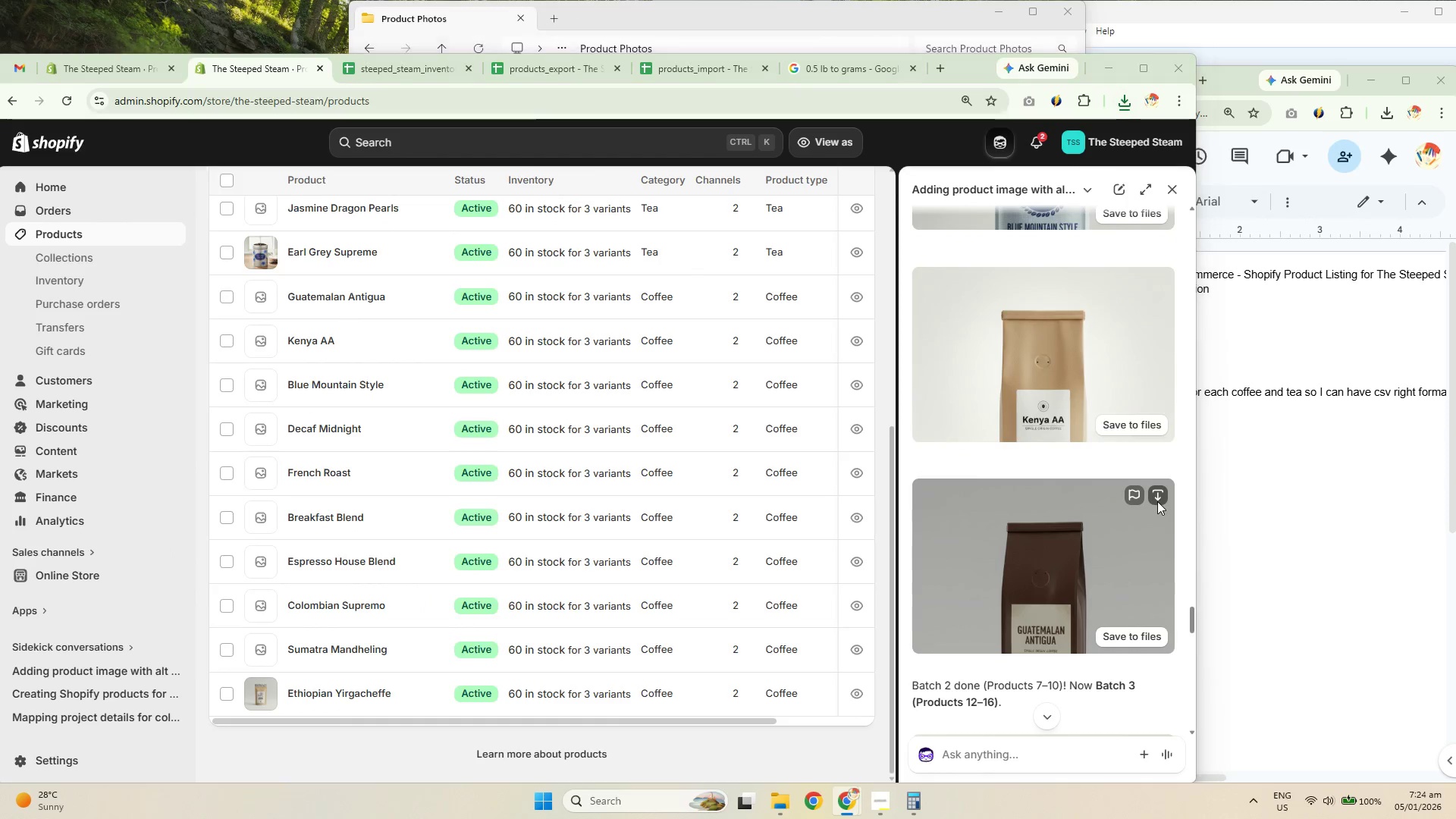 
key(ArrowLeft)
 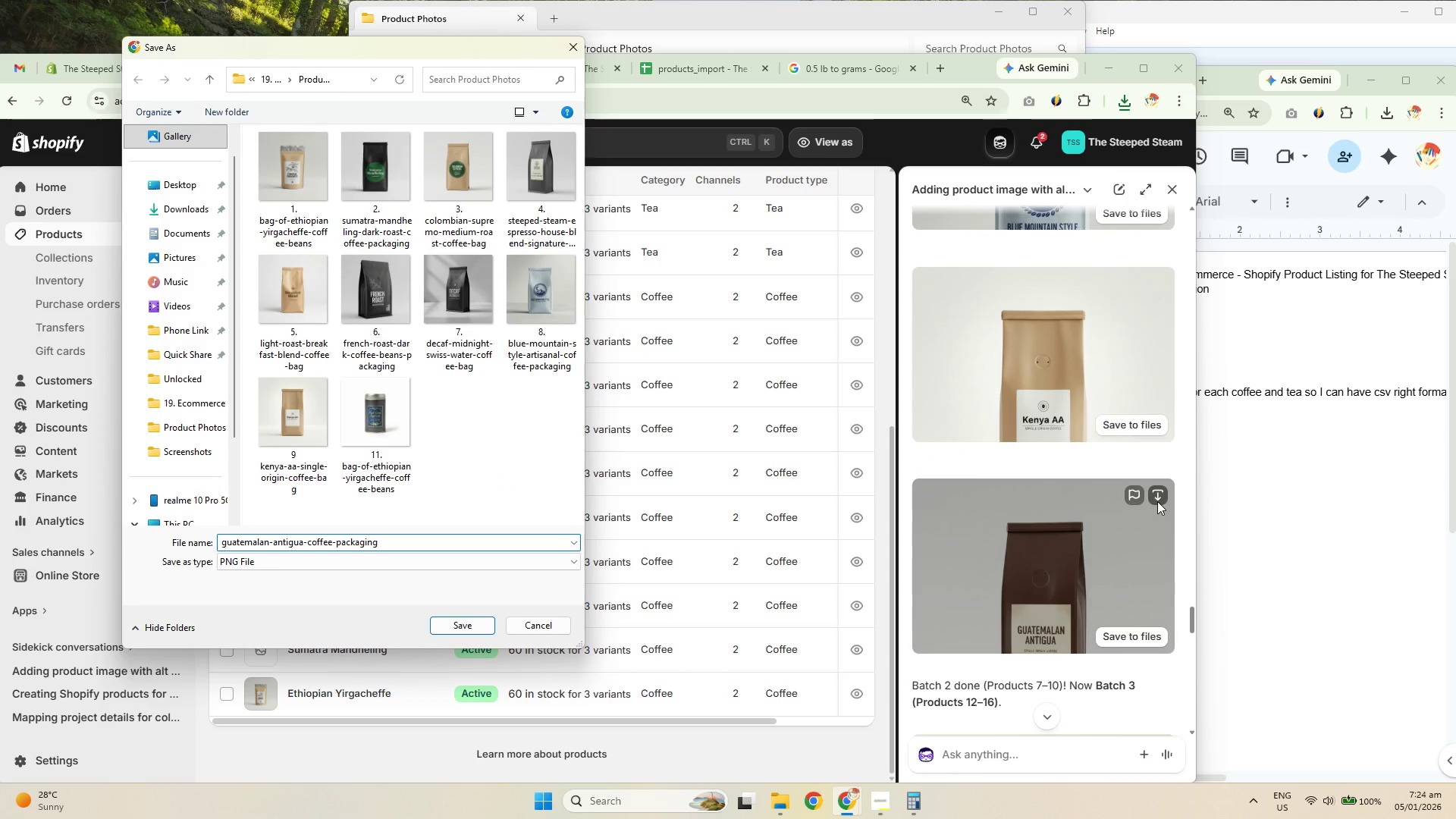 
key(Numpad1)
 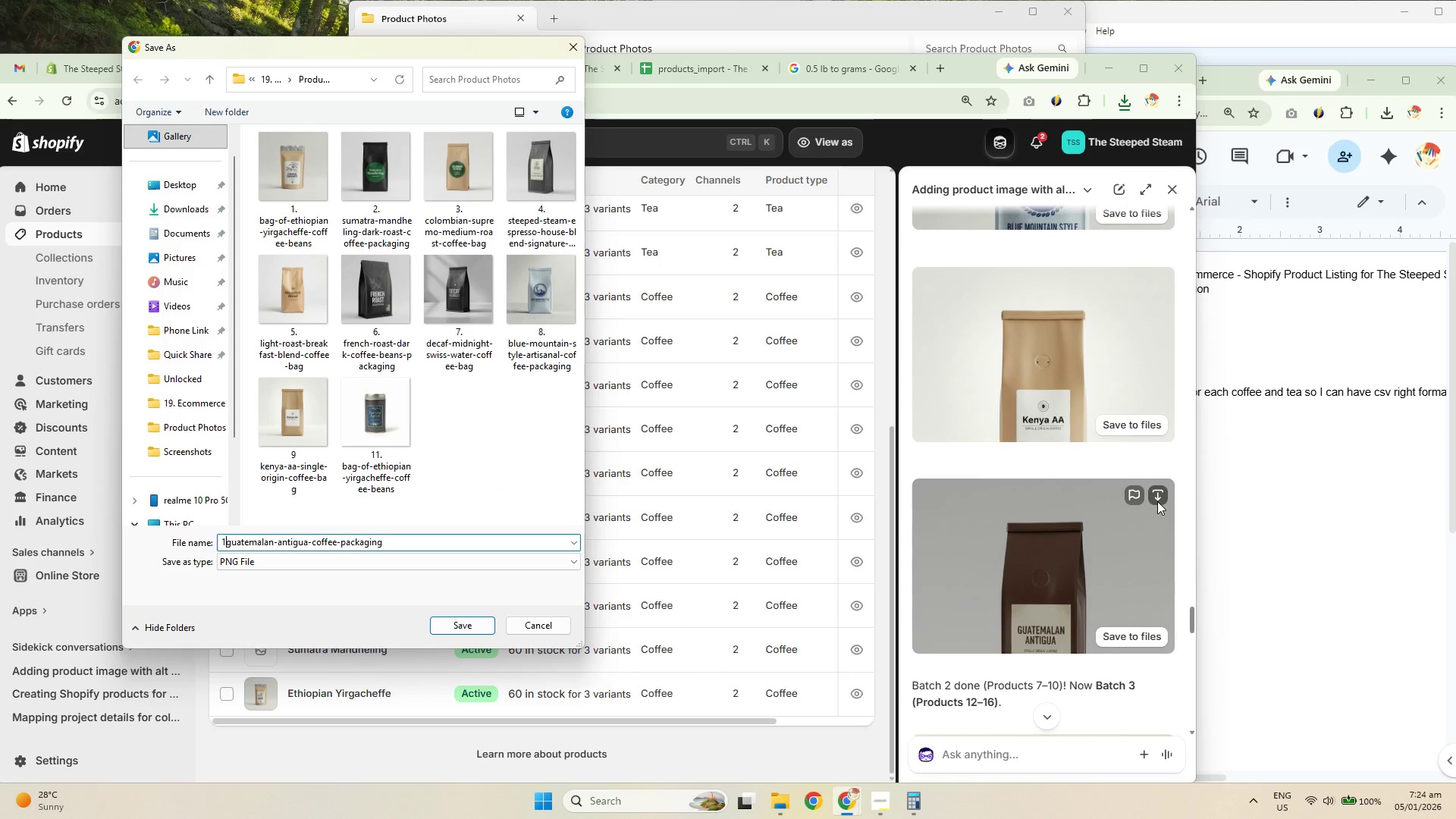 
key(Numpad0)
 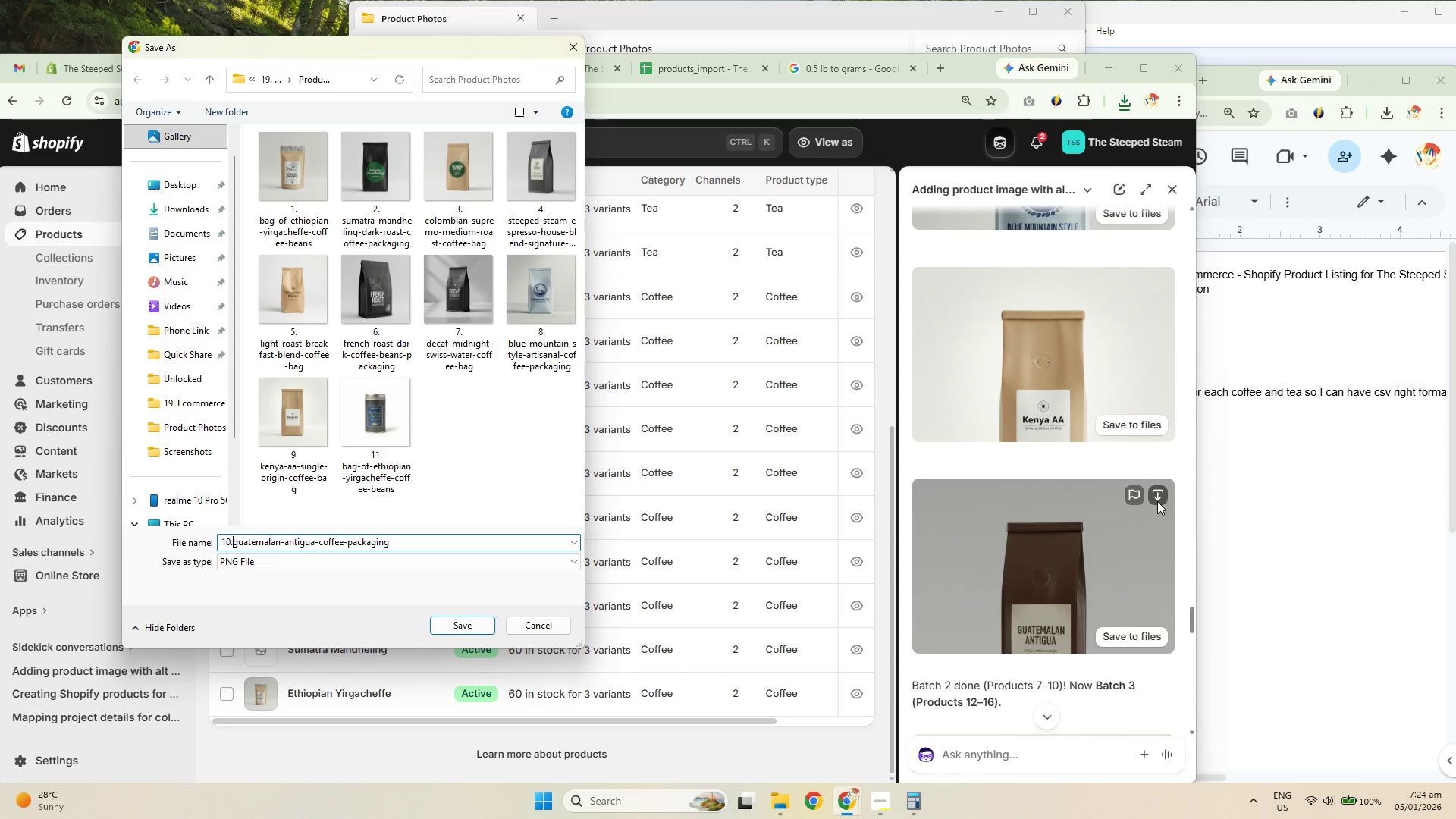 
key(NumpadDecimal)
 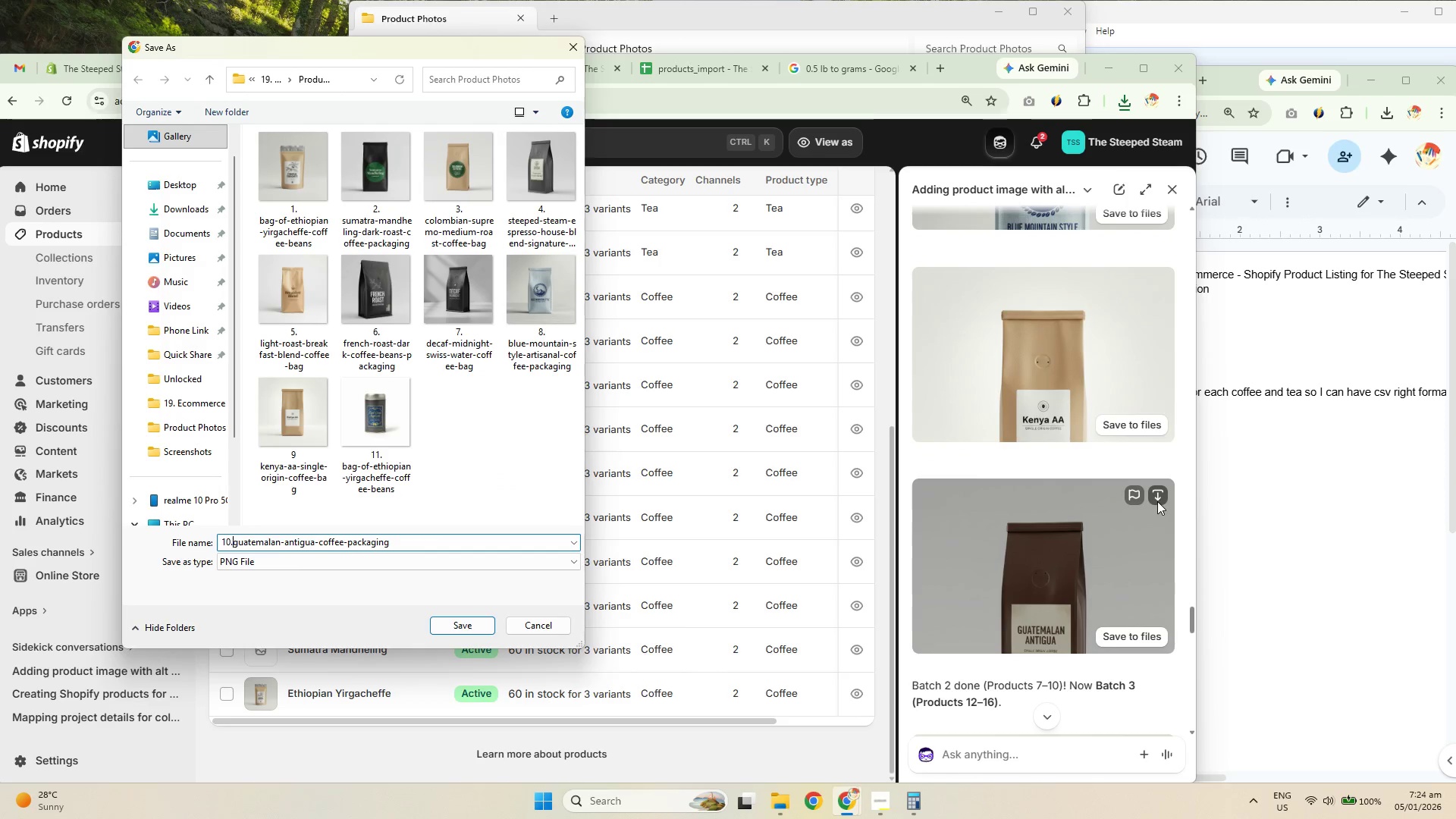 
key(Space)
 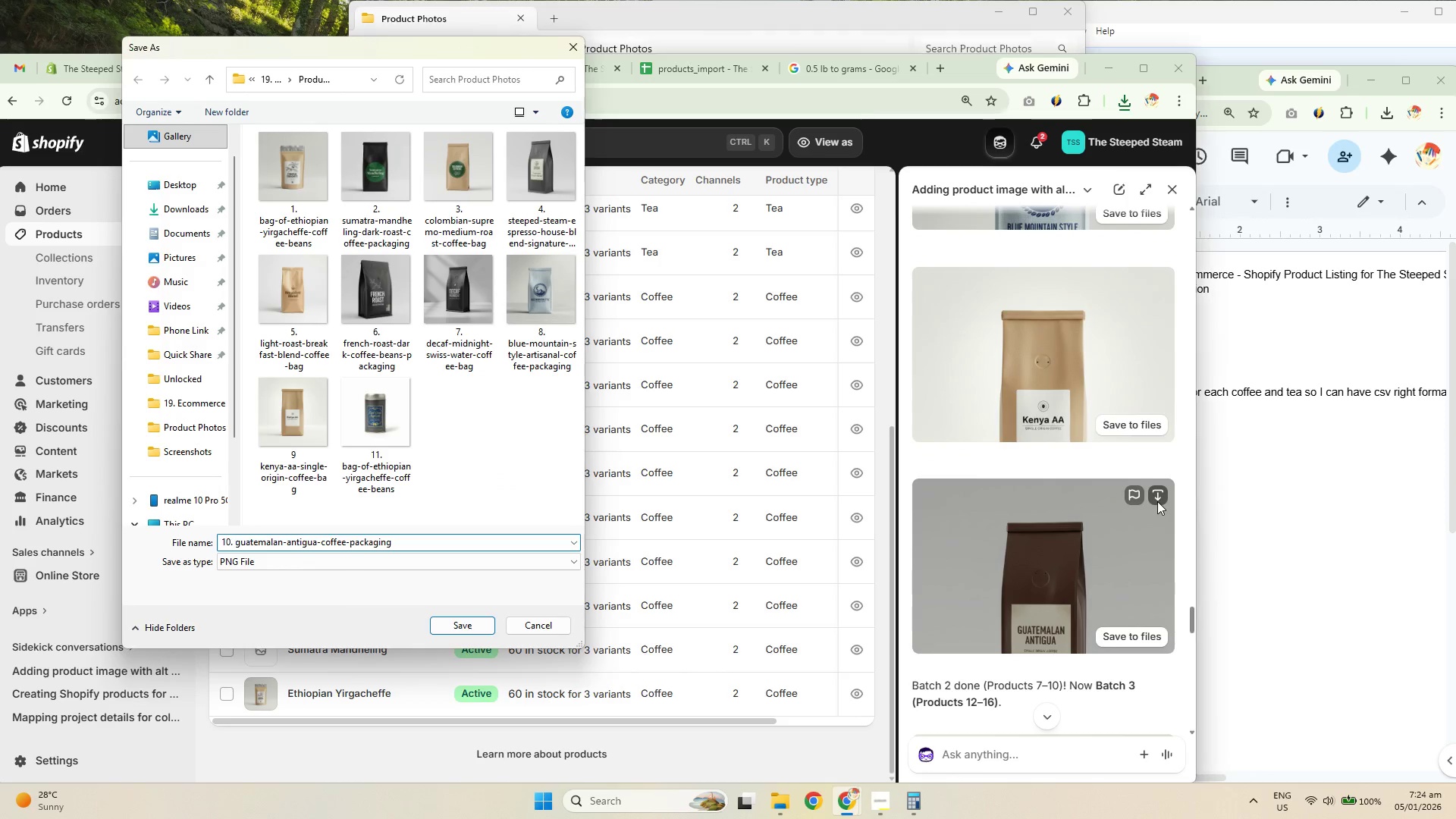 
key(NumpadEnter)
 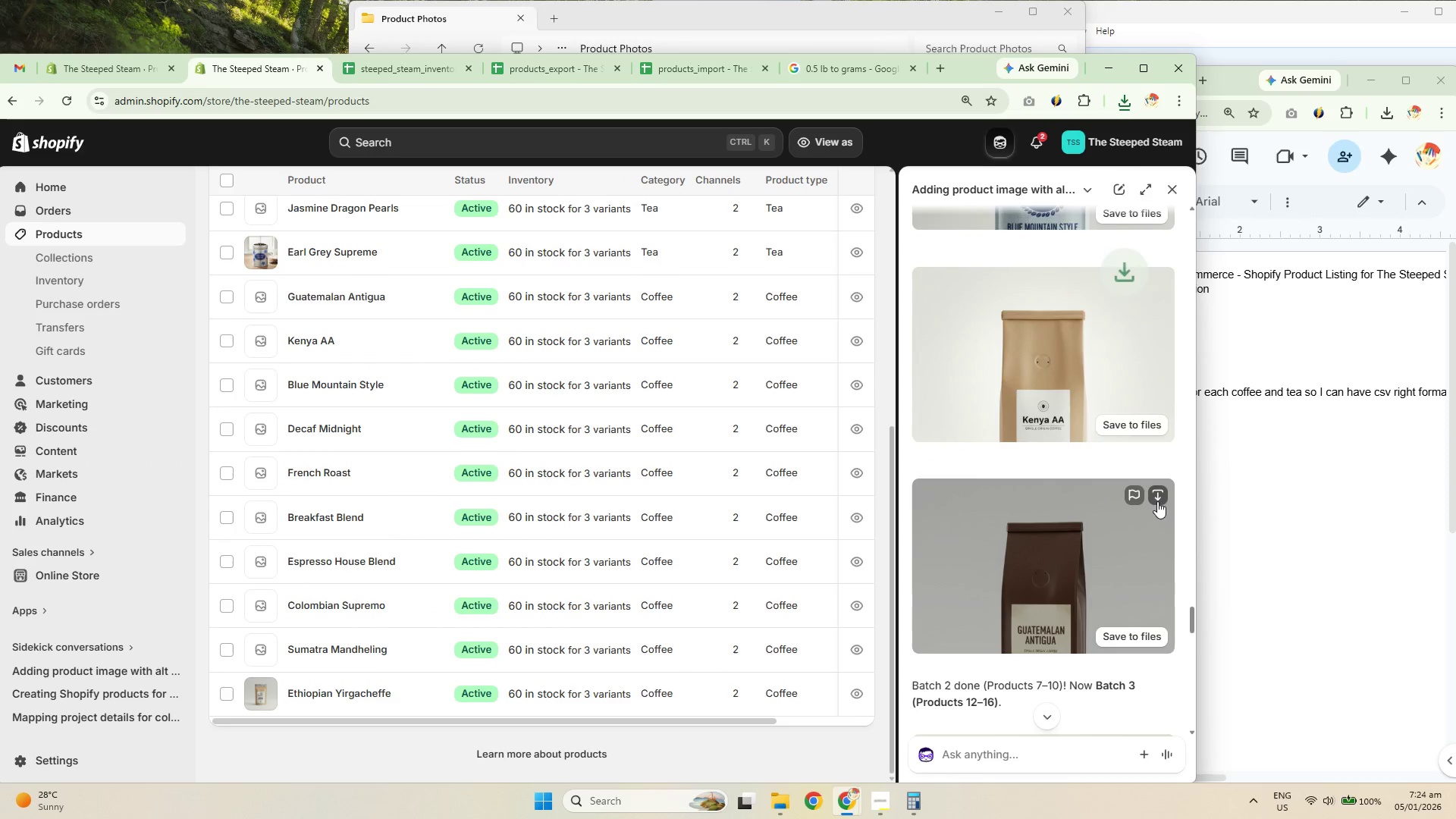 
scroll: coordinate [1104, 479], scroll_direction: down, amount: 5.0
 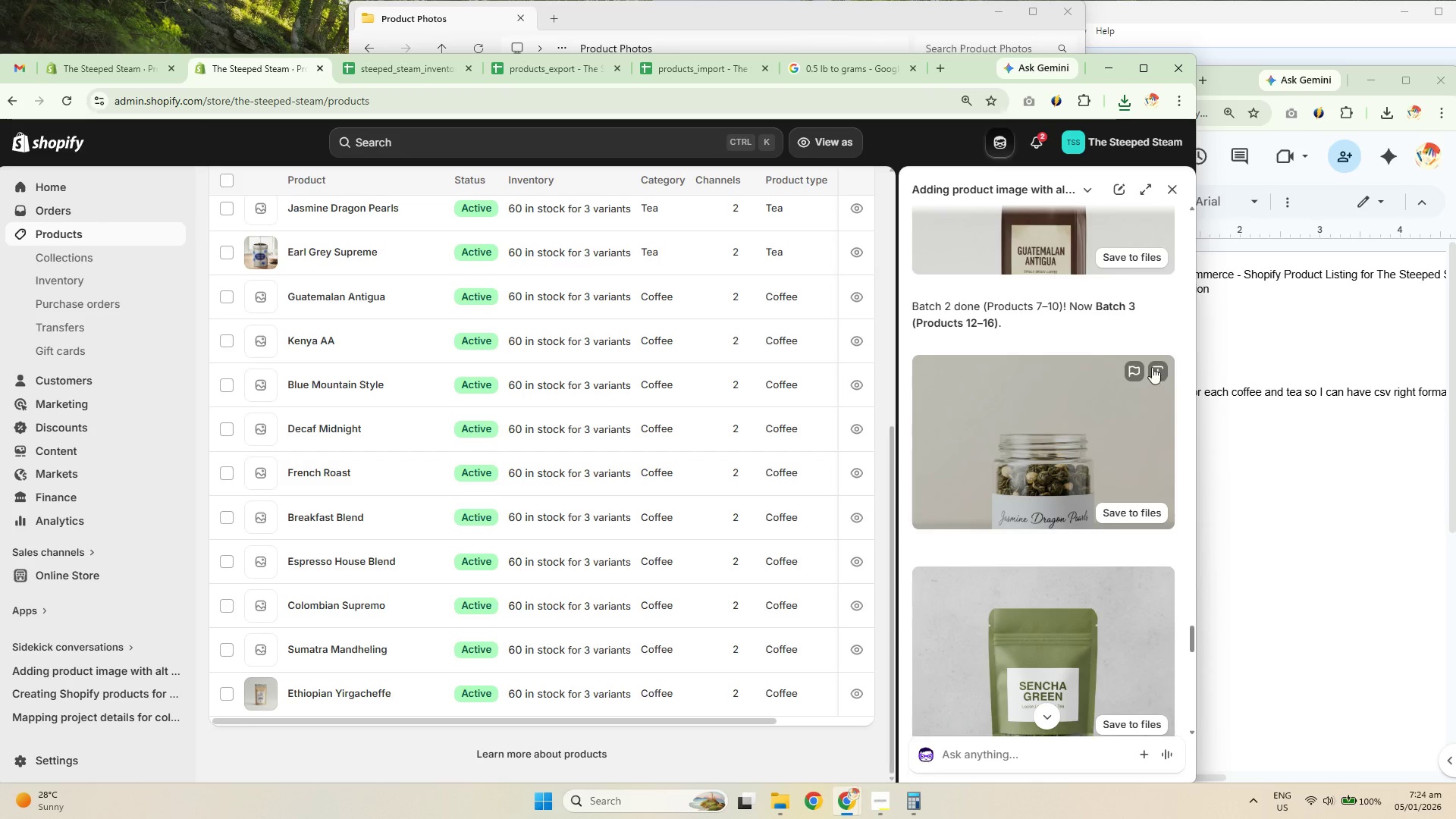 
left_click([1157, 369])
 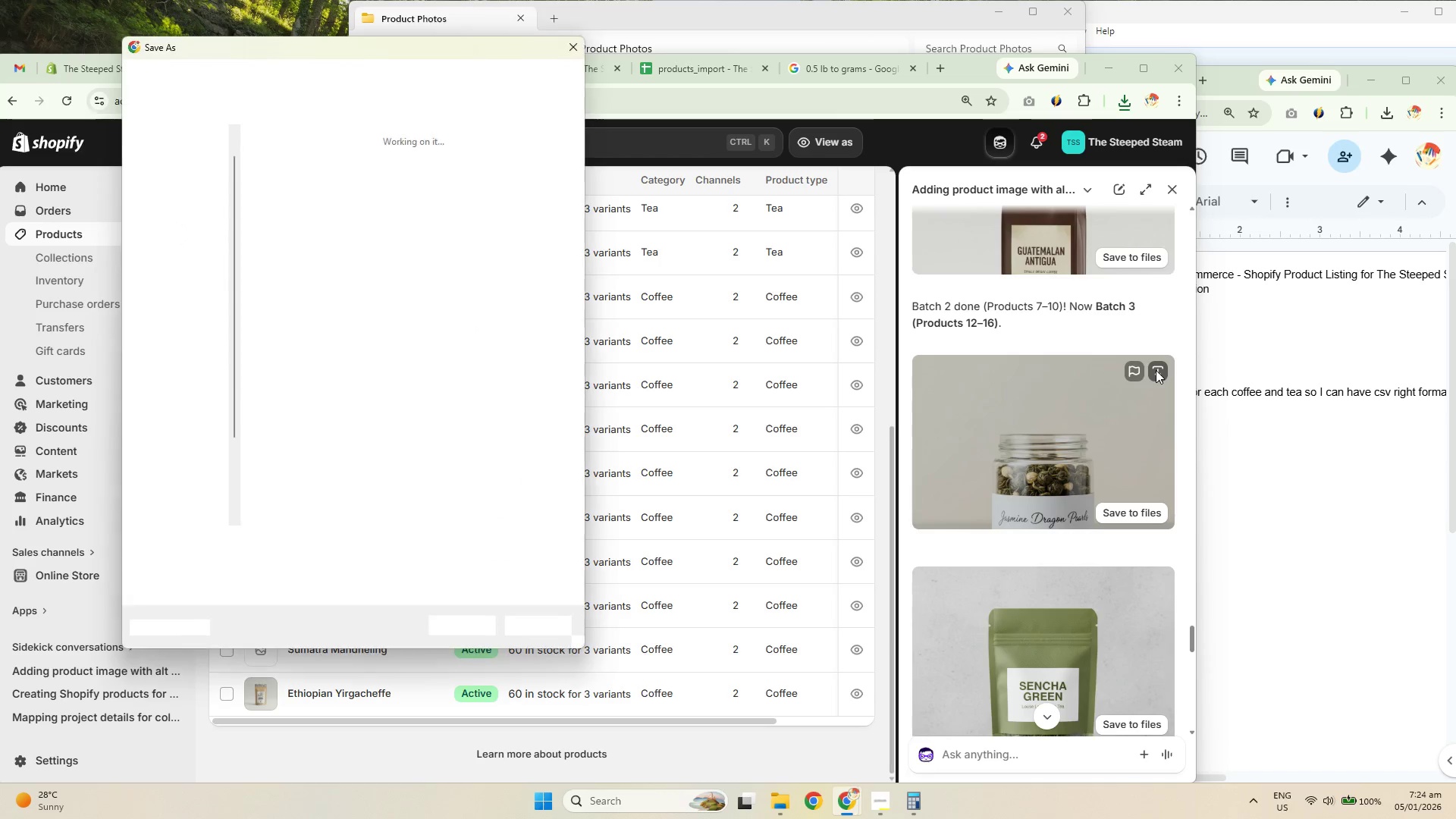 
key(ArrowLeft)
 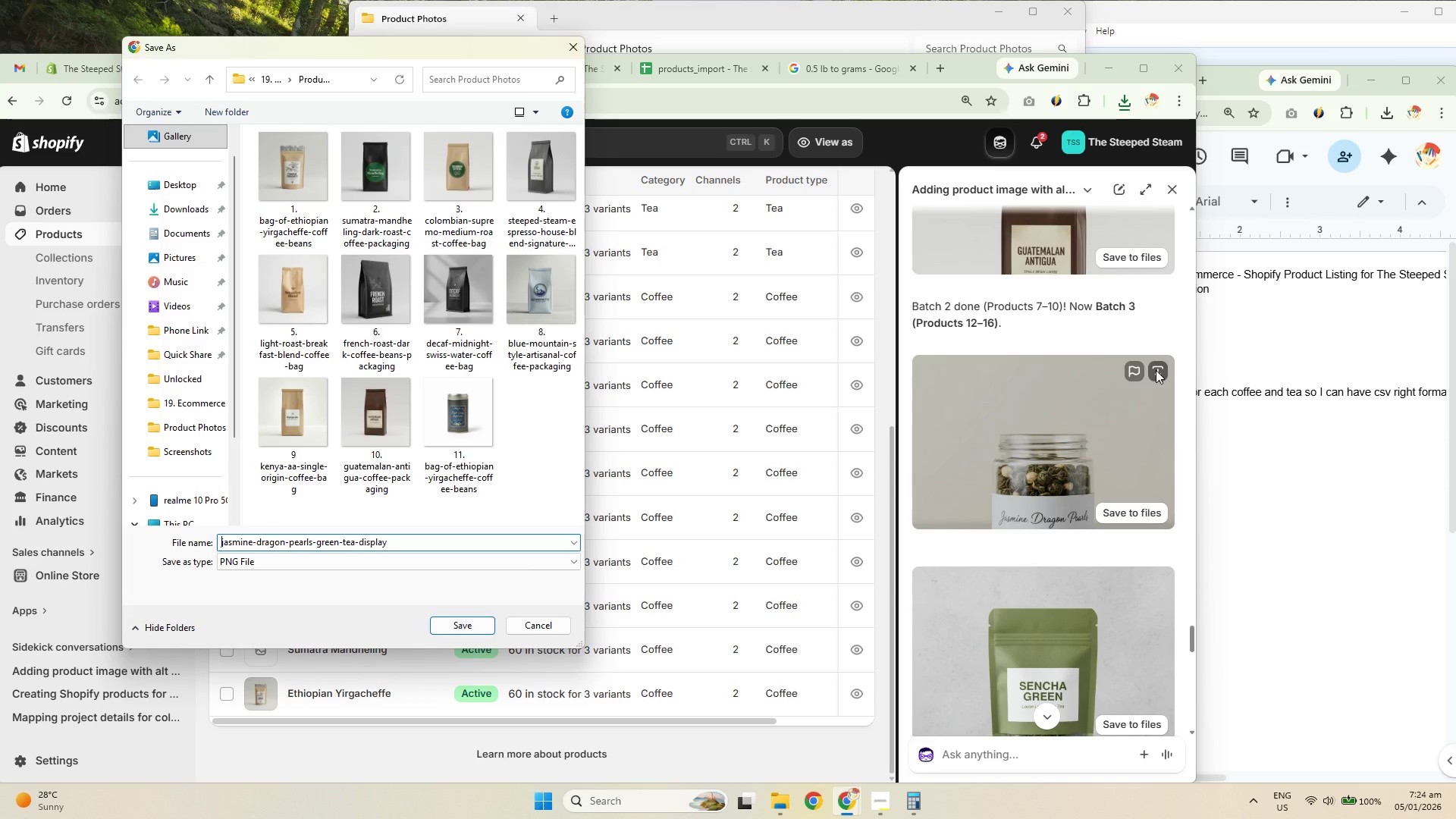 
key(Numpad1)
 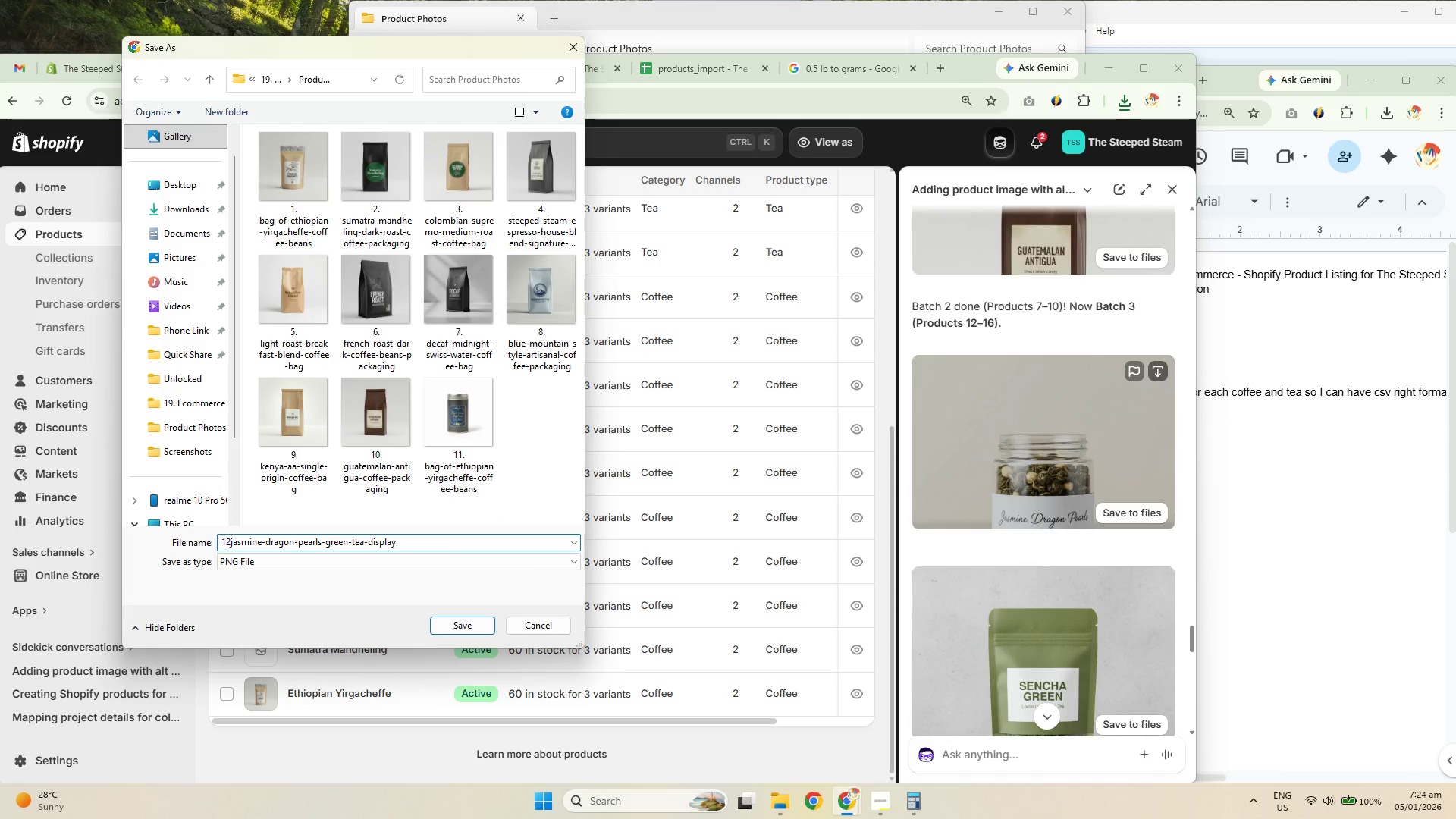 
key(Numpad2)
 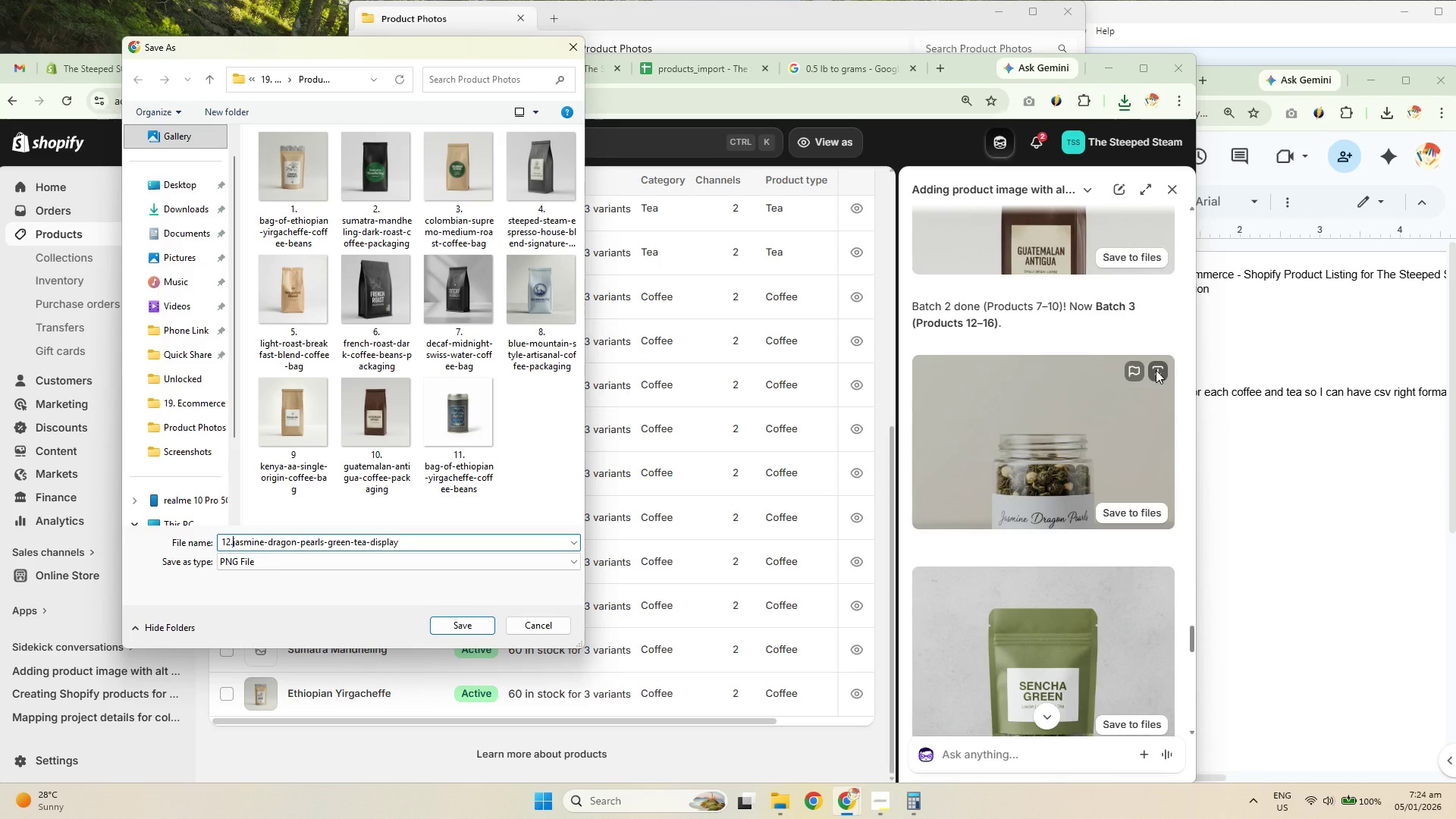 
key(NumpadDecimal)
 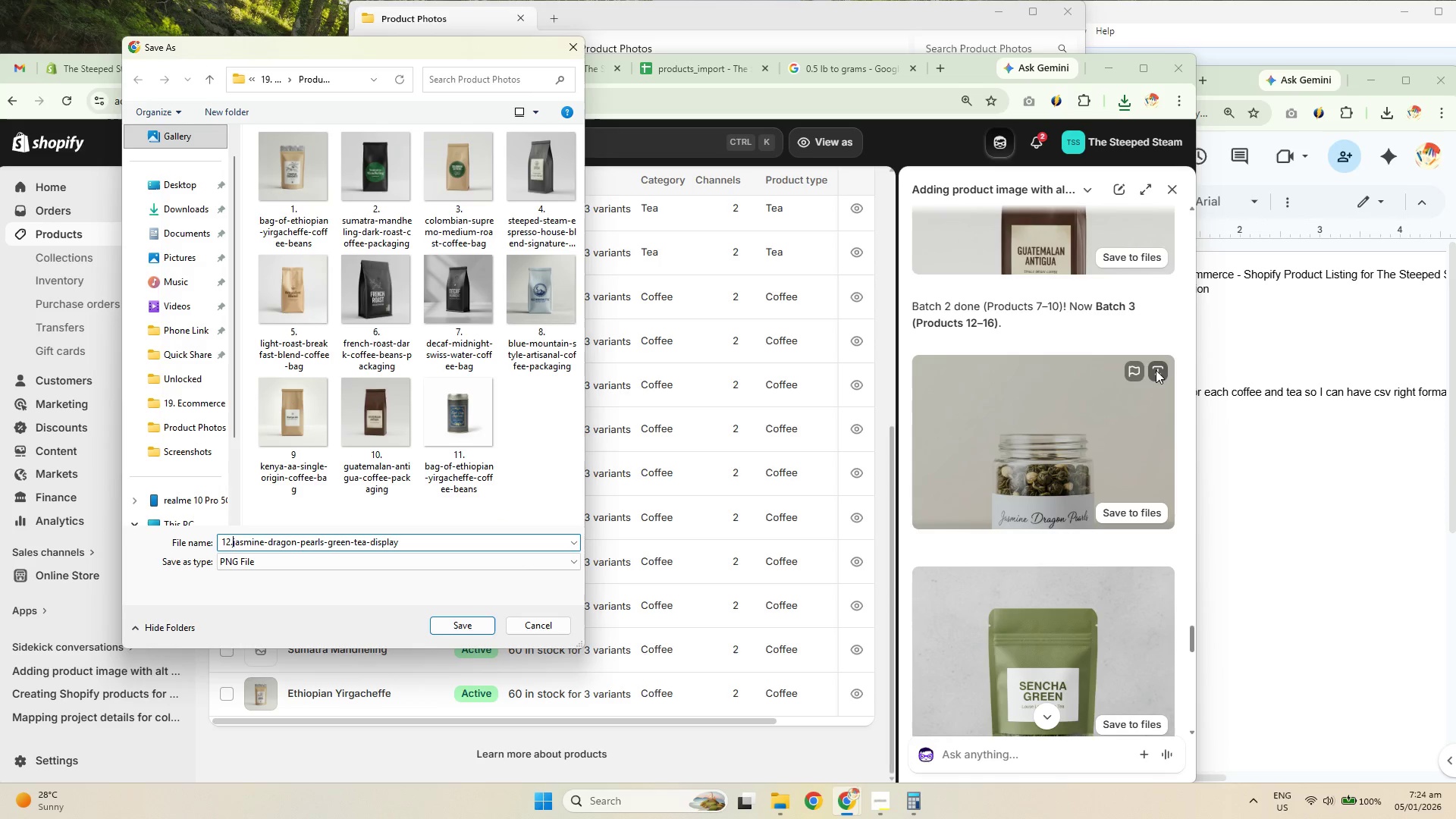 
key(Space)
 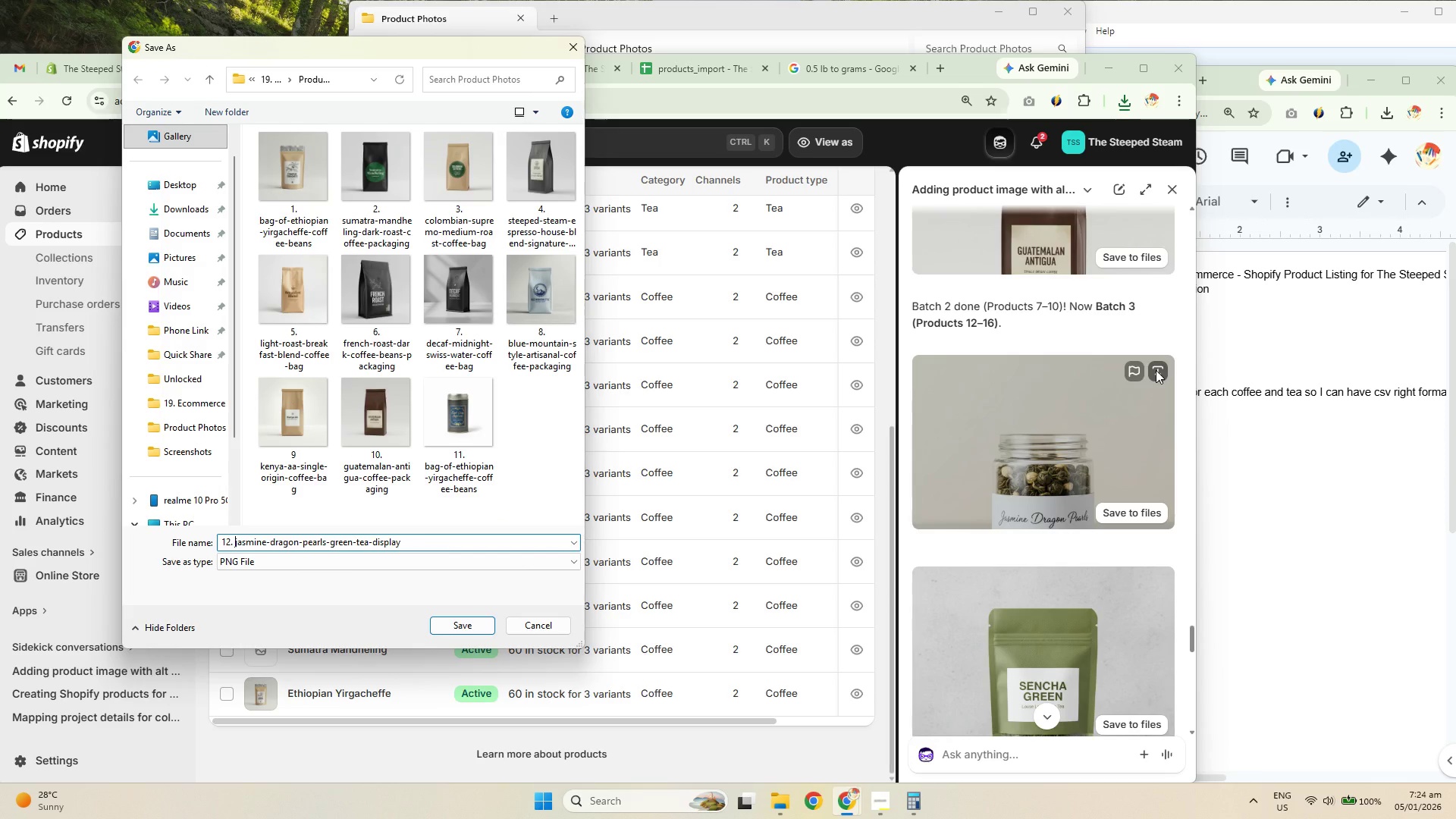 
key(NumpadEnter)
 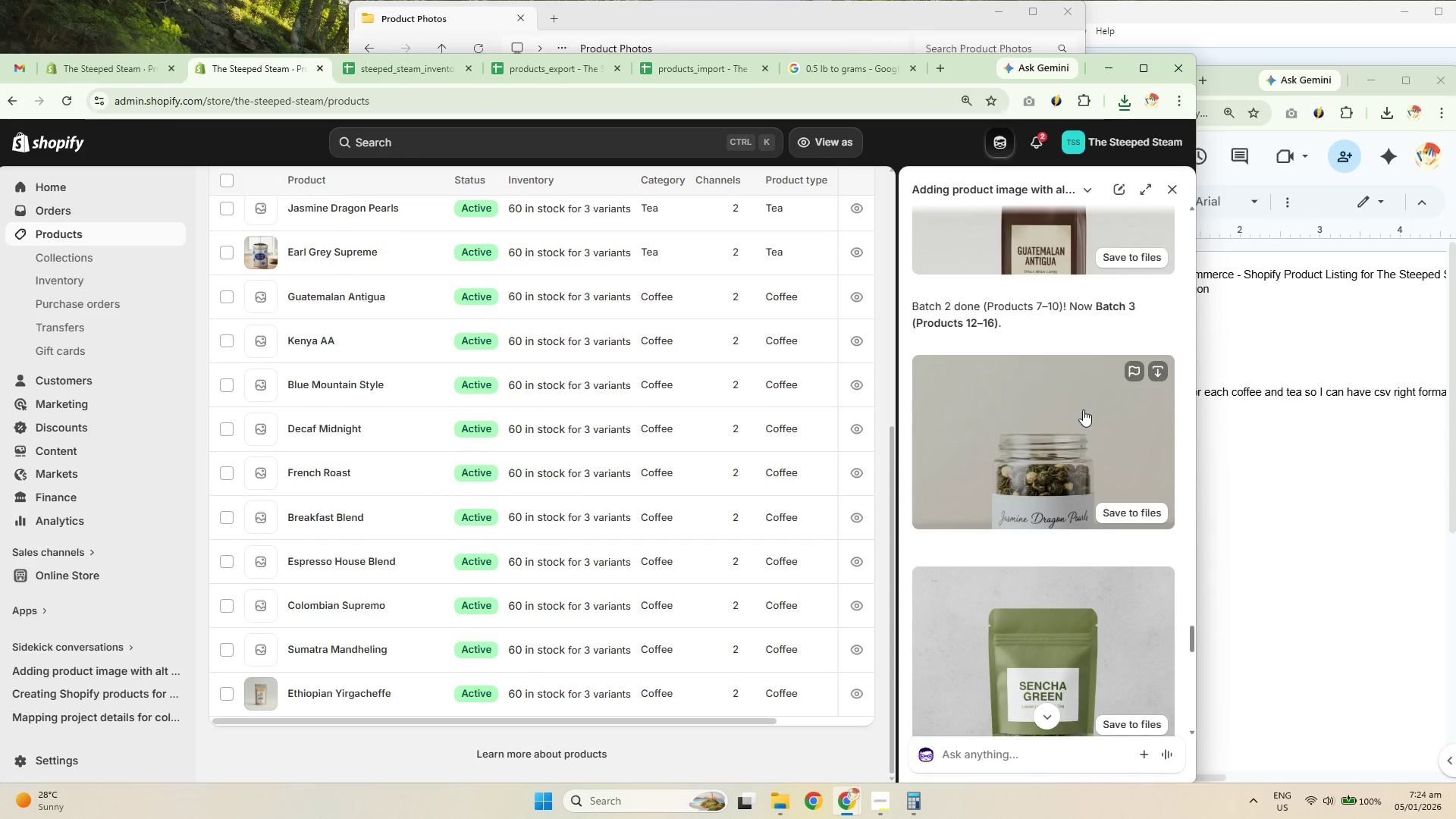 
scroll: coordinate [1082, 410], scroll_direction: down, amount: 2.0
 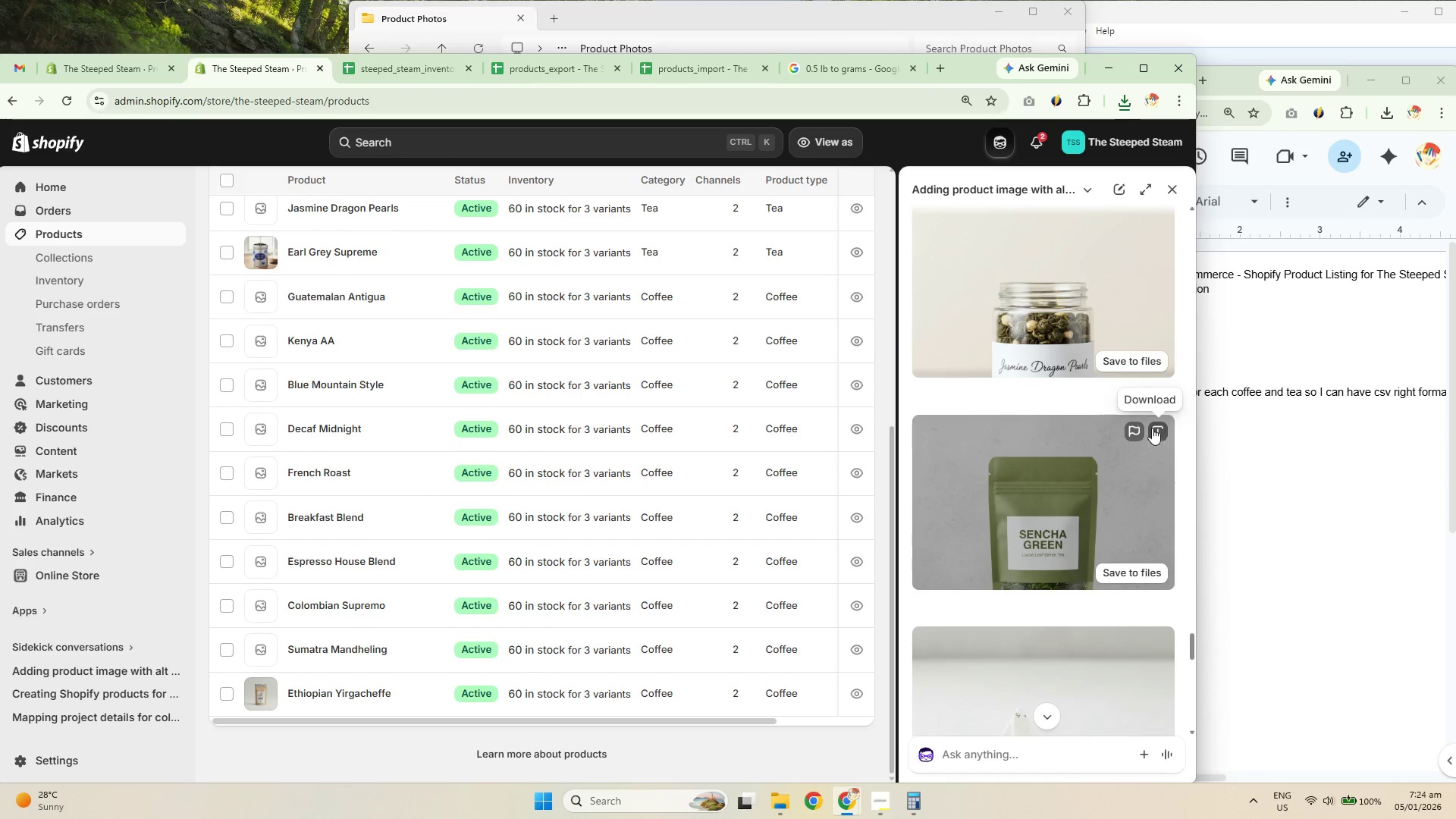 
left_click([1162, 433])
 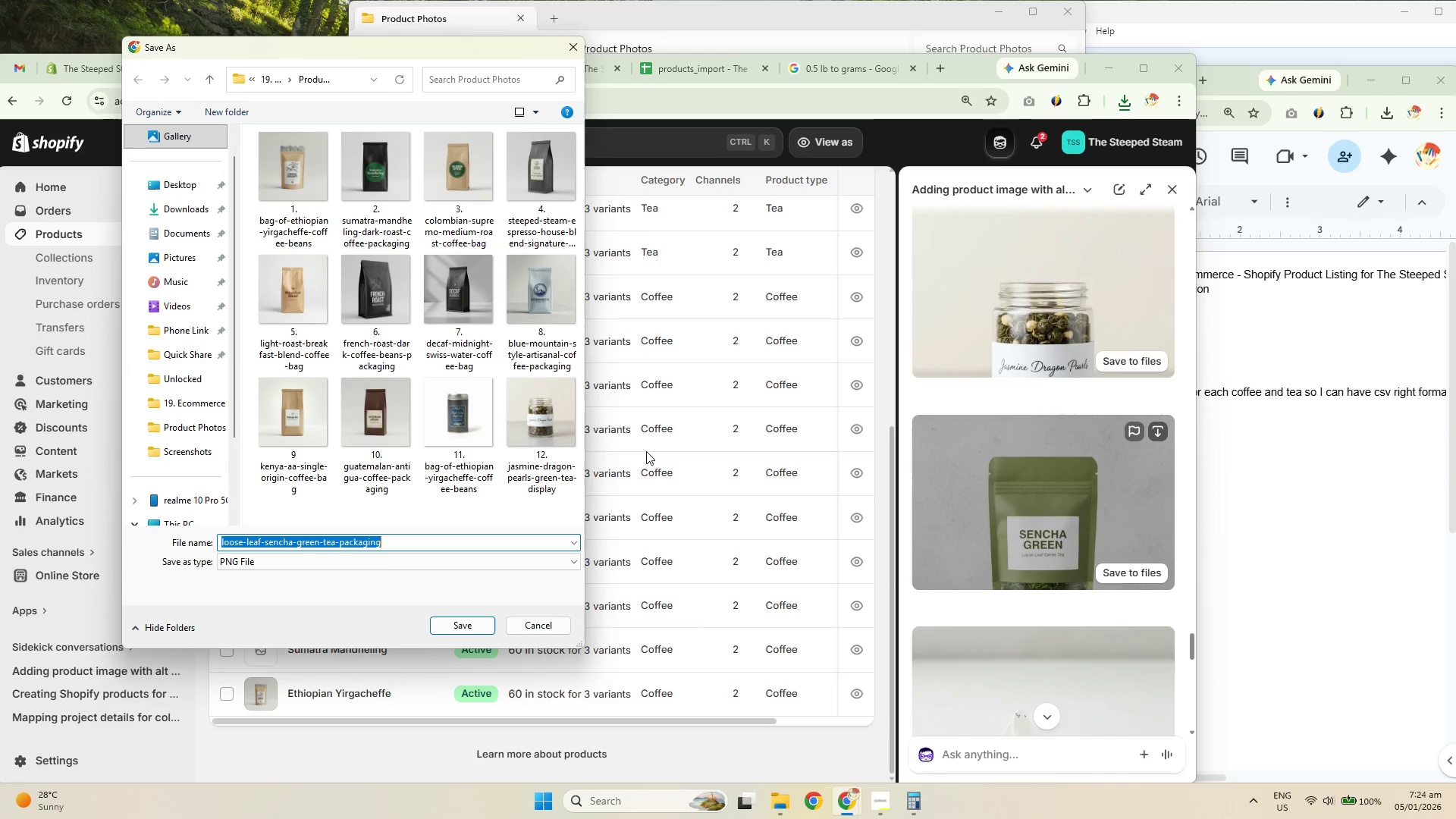 
key(ArrowLeft)
 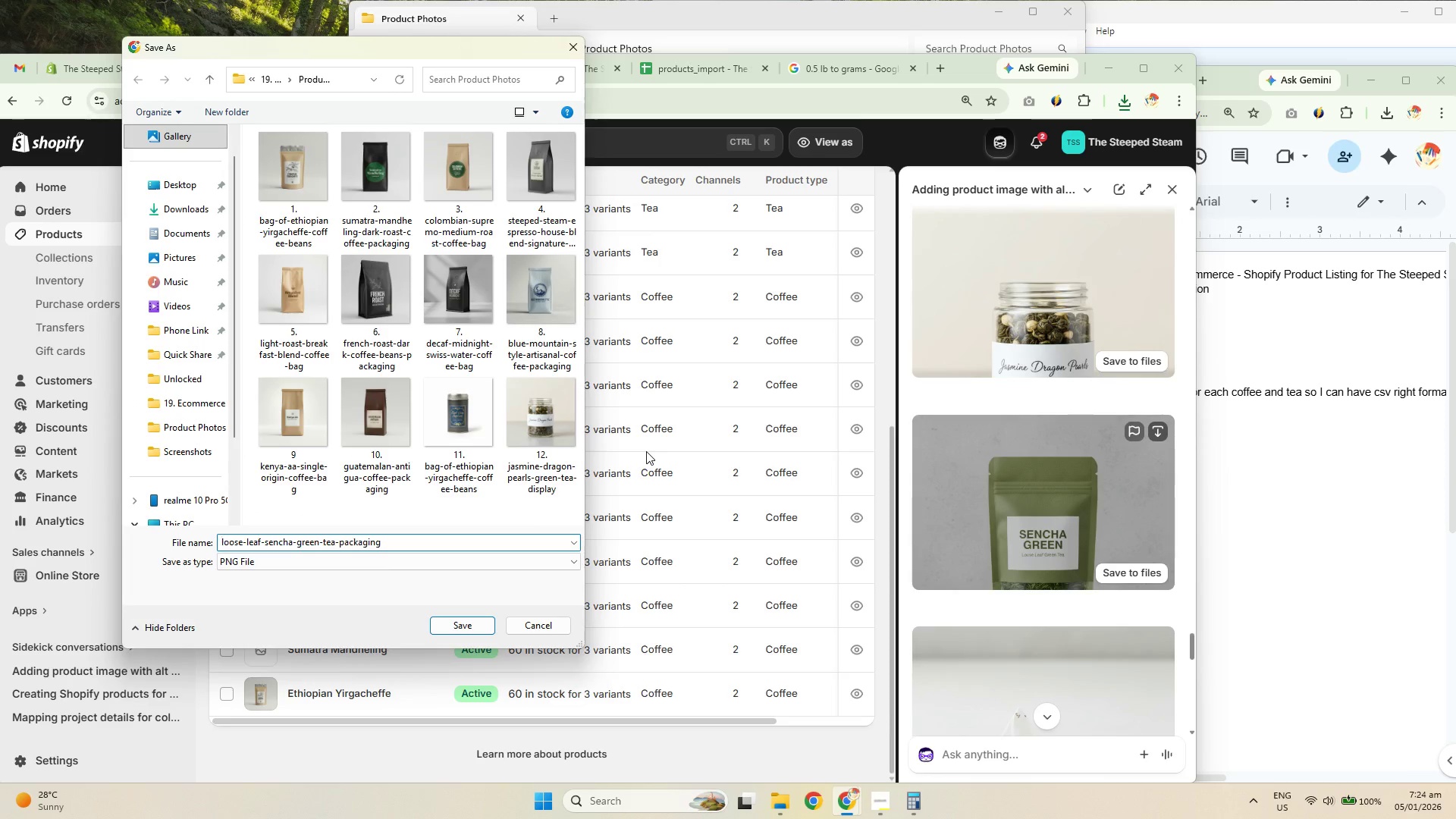 
key(Numpad1)
 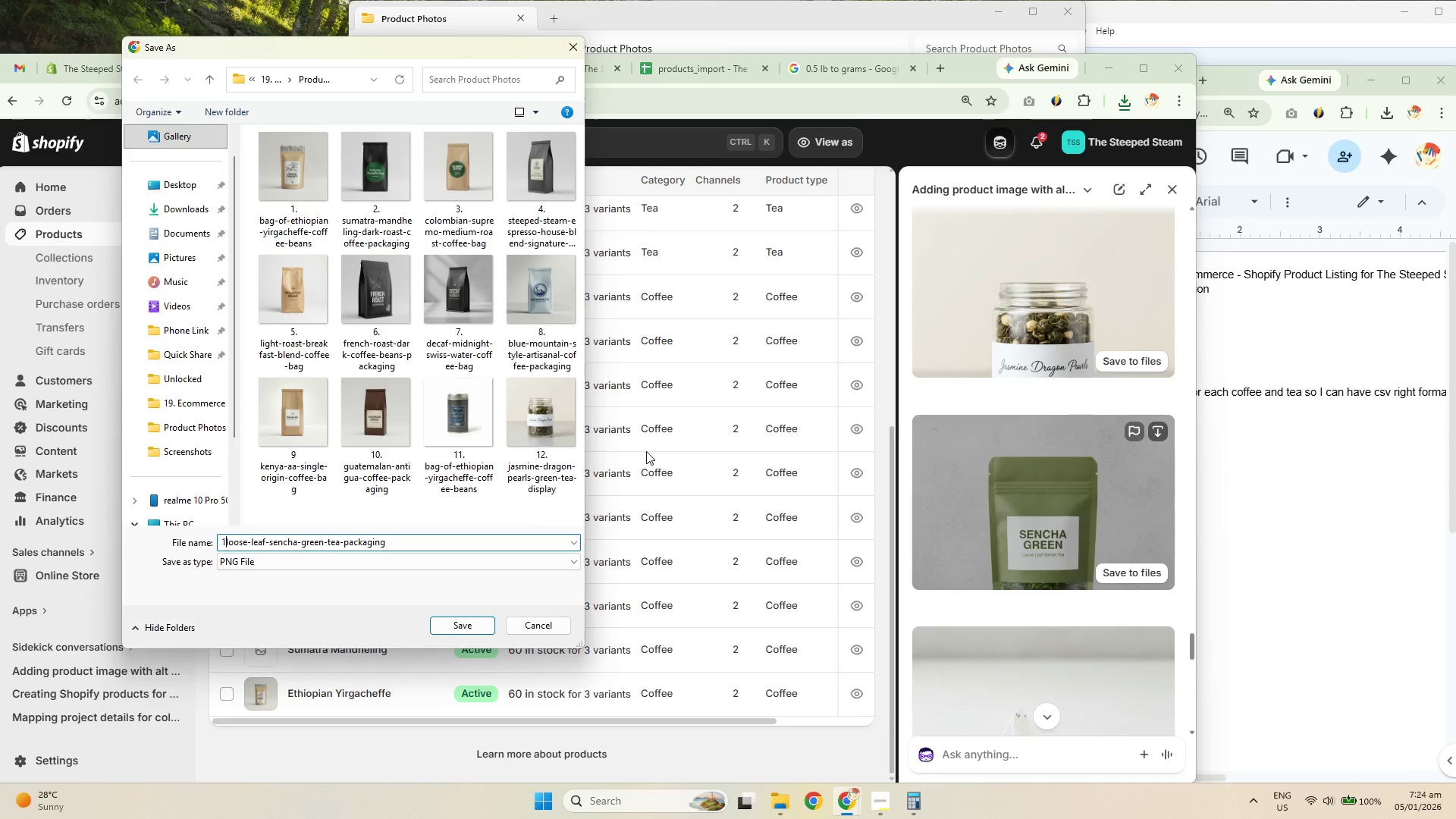 
key(Numpad3)
 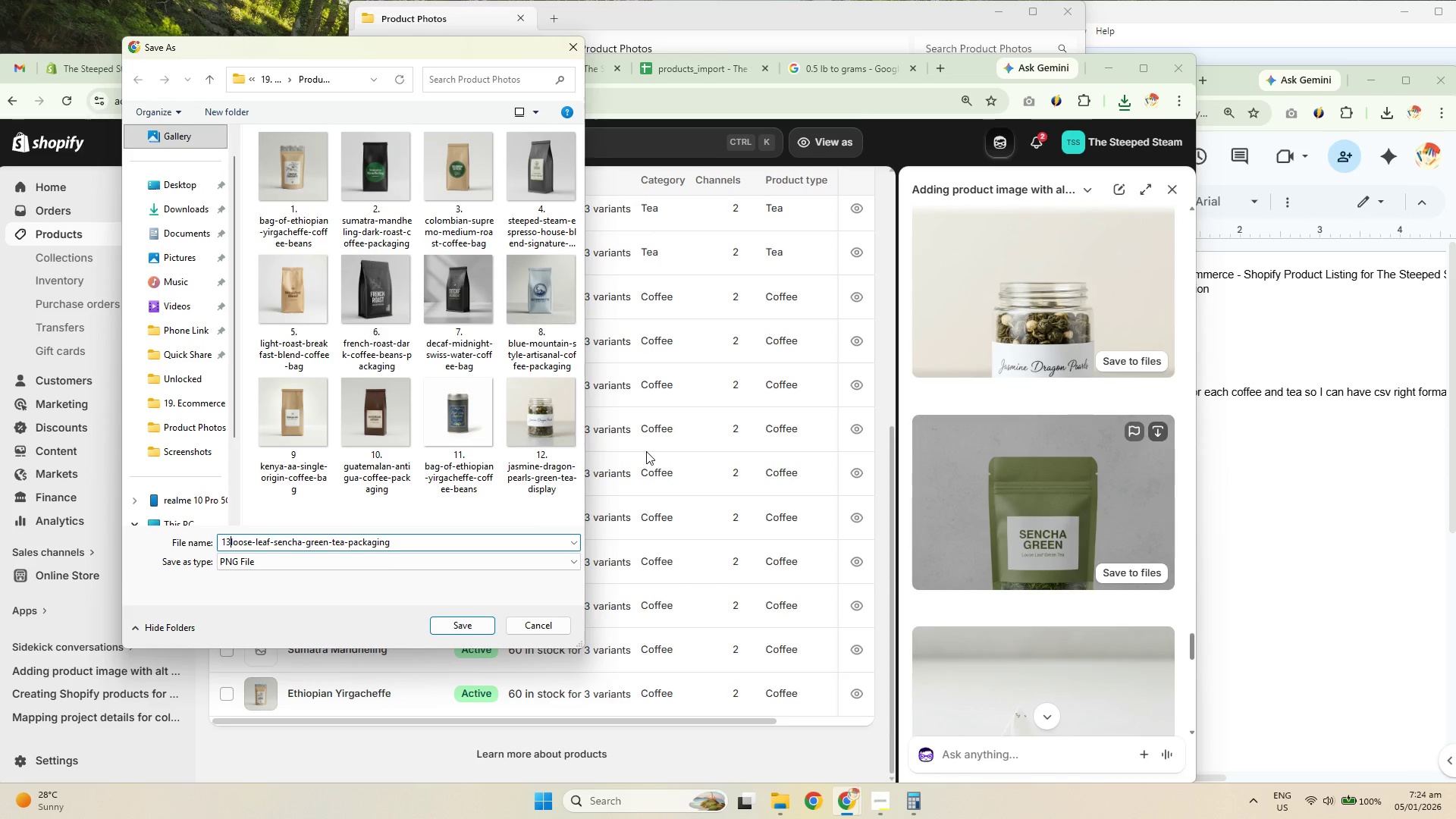 
key(NumpadDecimal)
 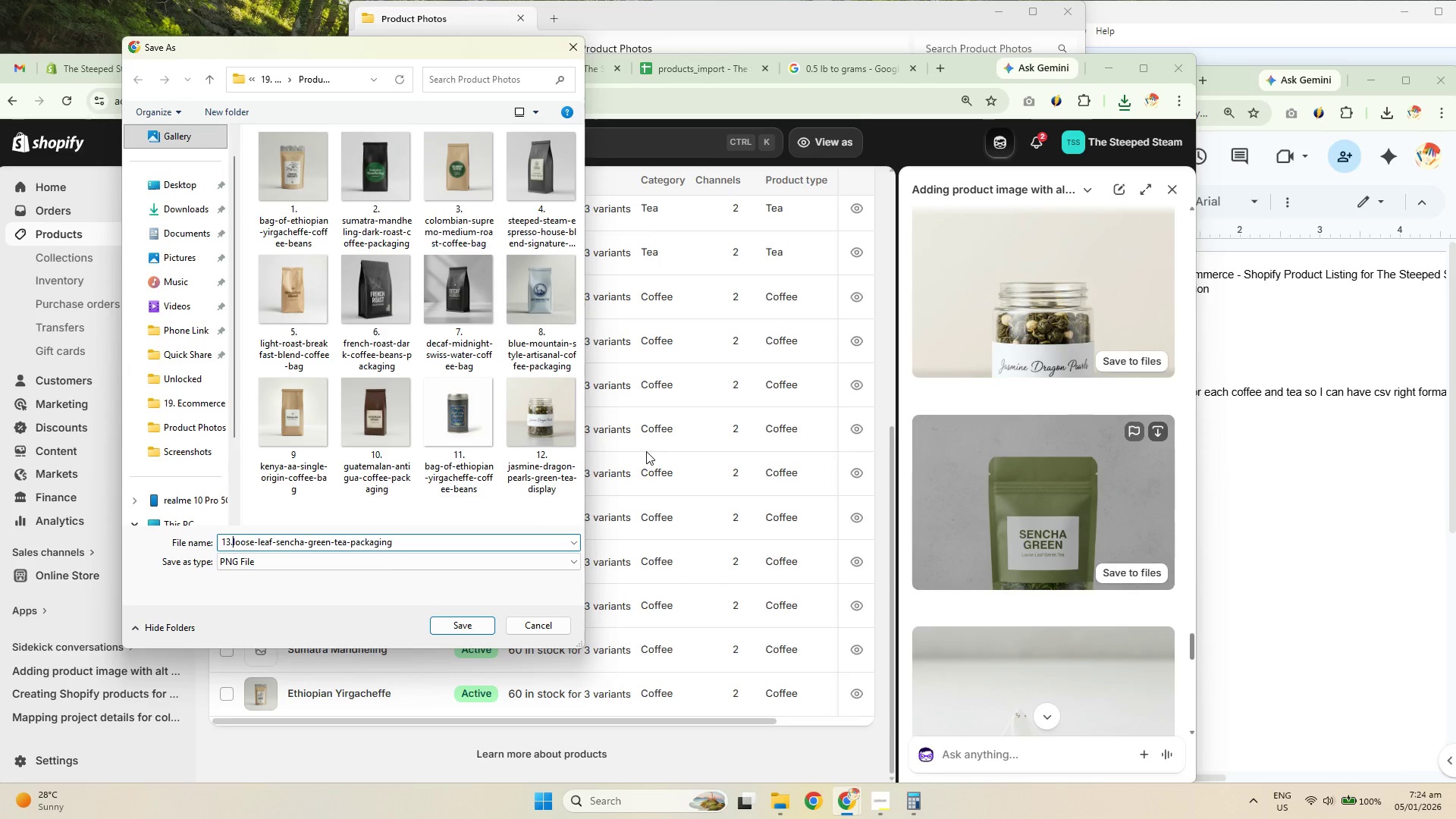 
key(Space)
 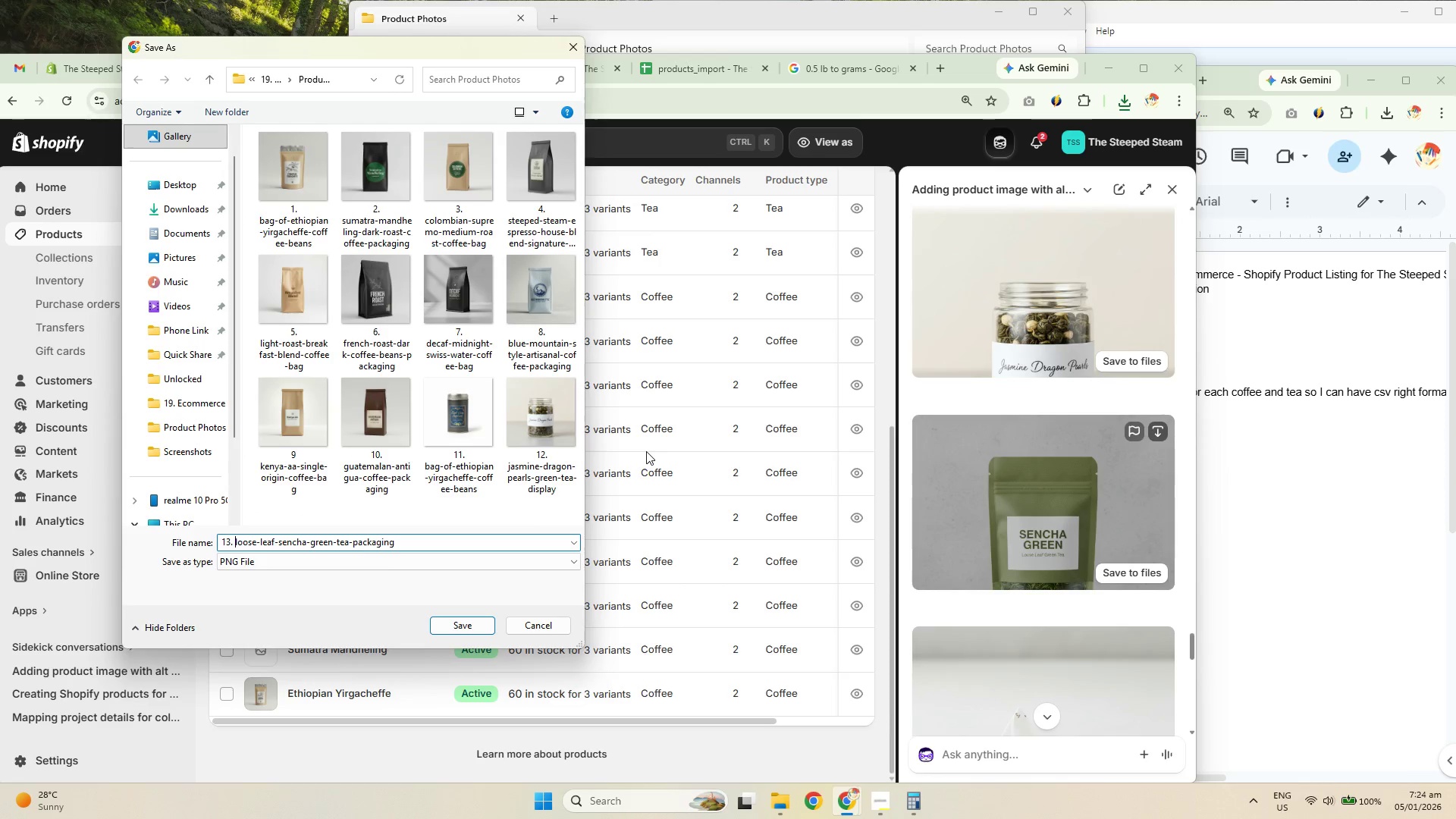 
key(NumpadEnter)
 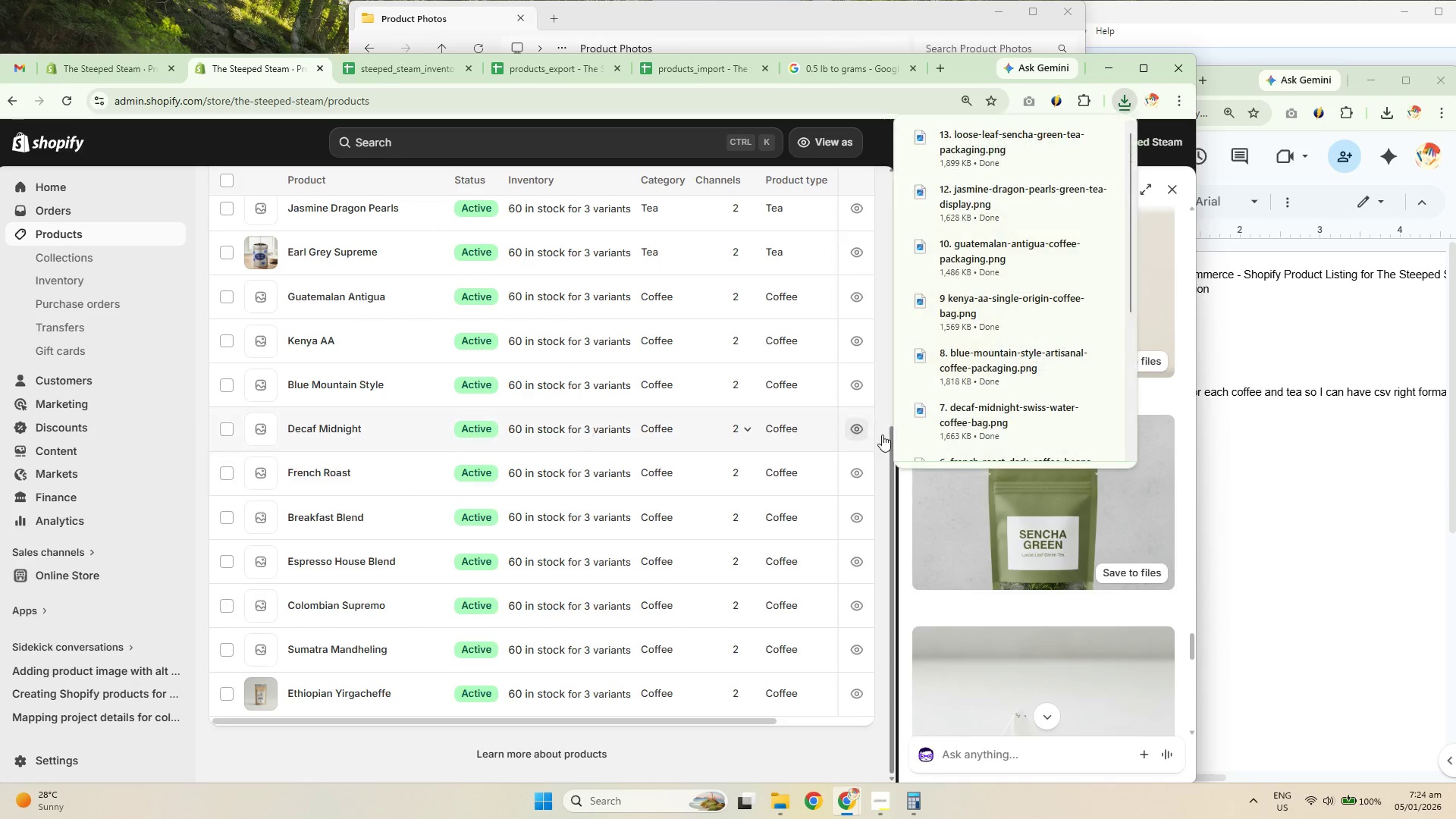 
scroll: coordinate [1124, 529], scroll_direction: down, amount: 3.0
 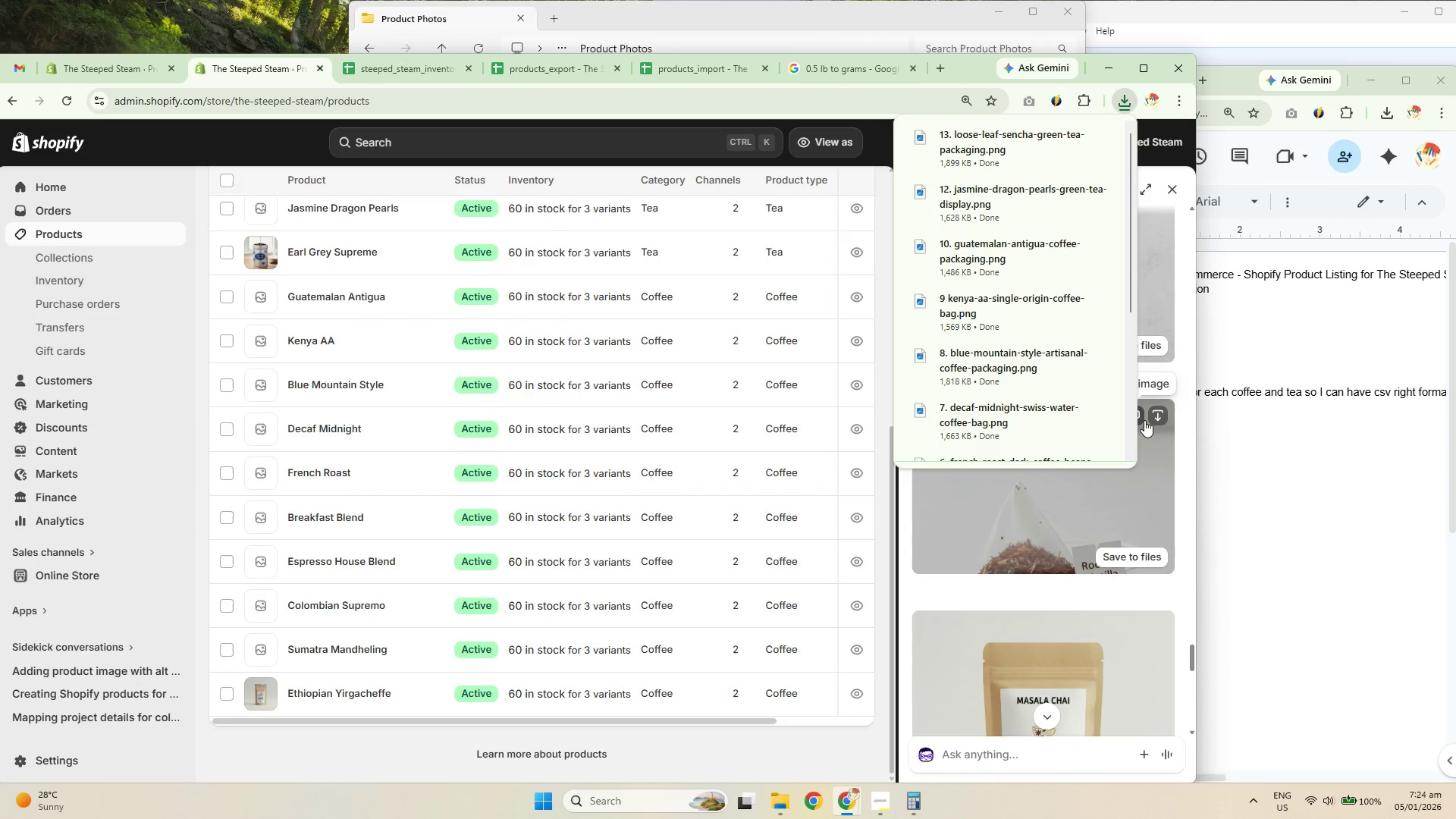 
left_click([1157, 416])
 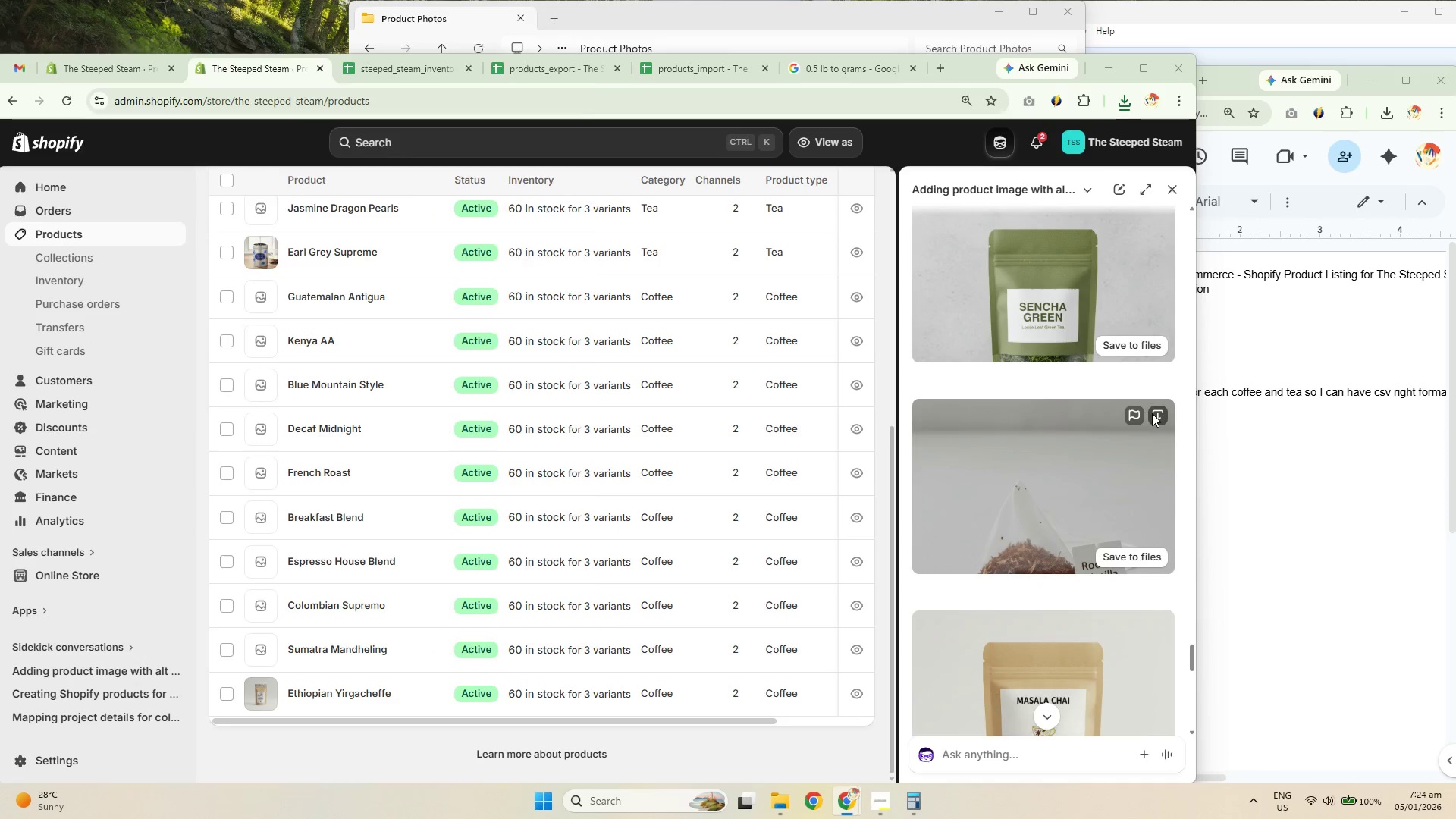 
key(ArrowLeft)
 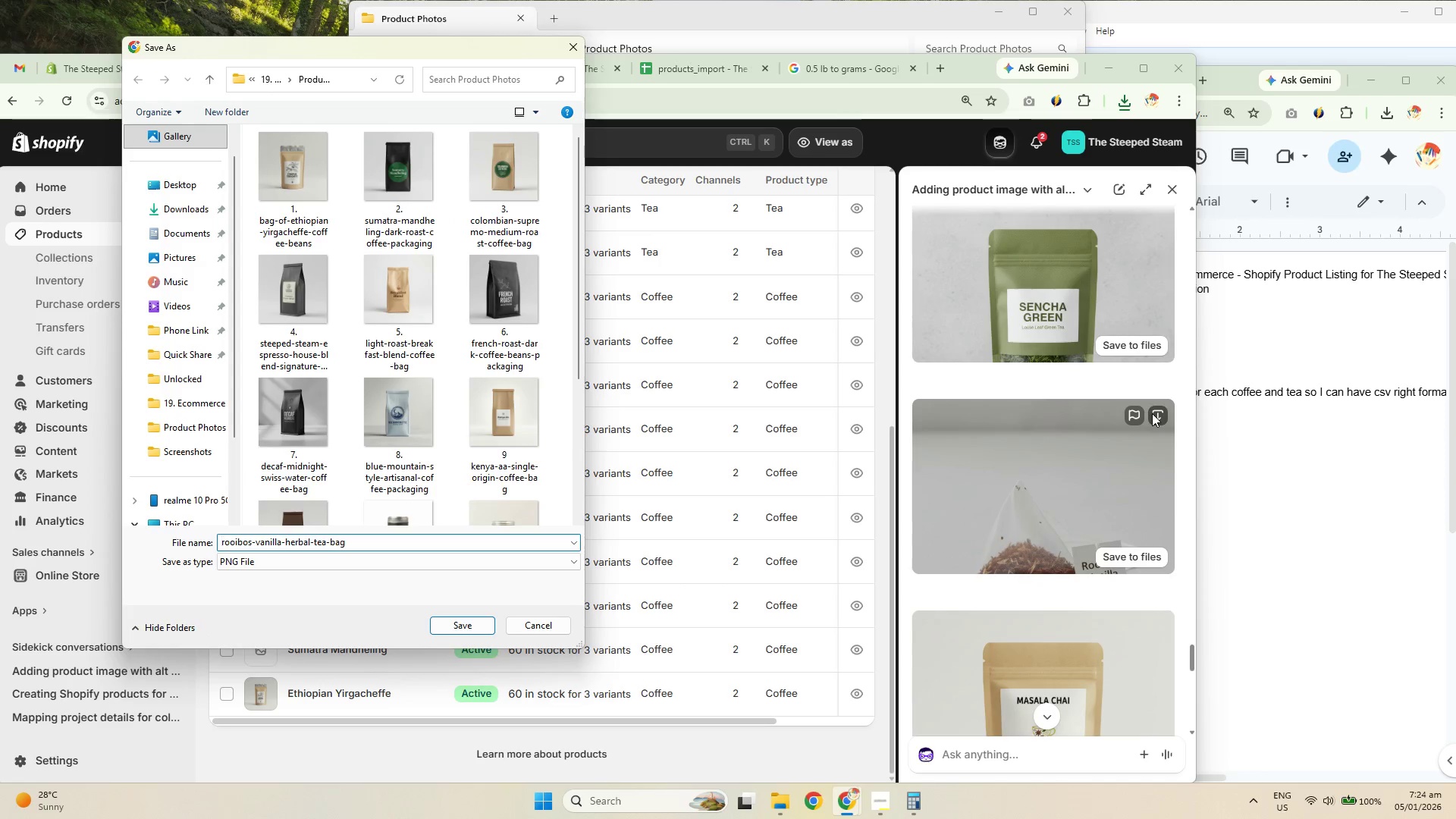 
key(Numpad1)
 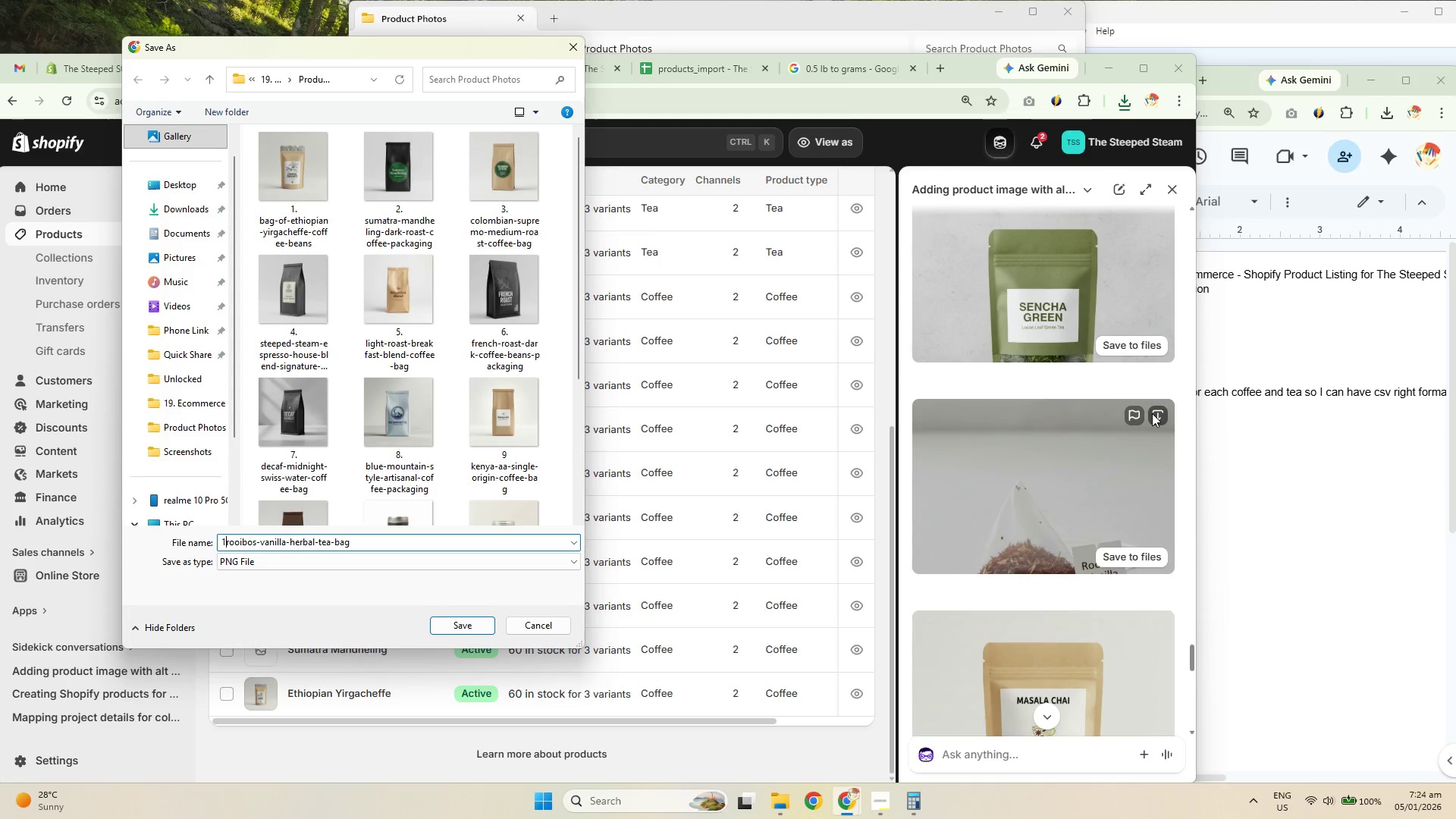 
key(Numpad4)
 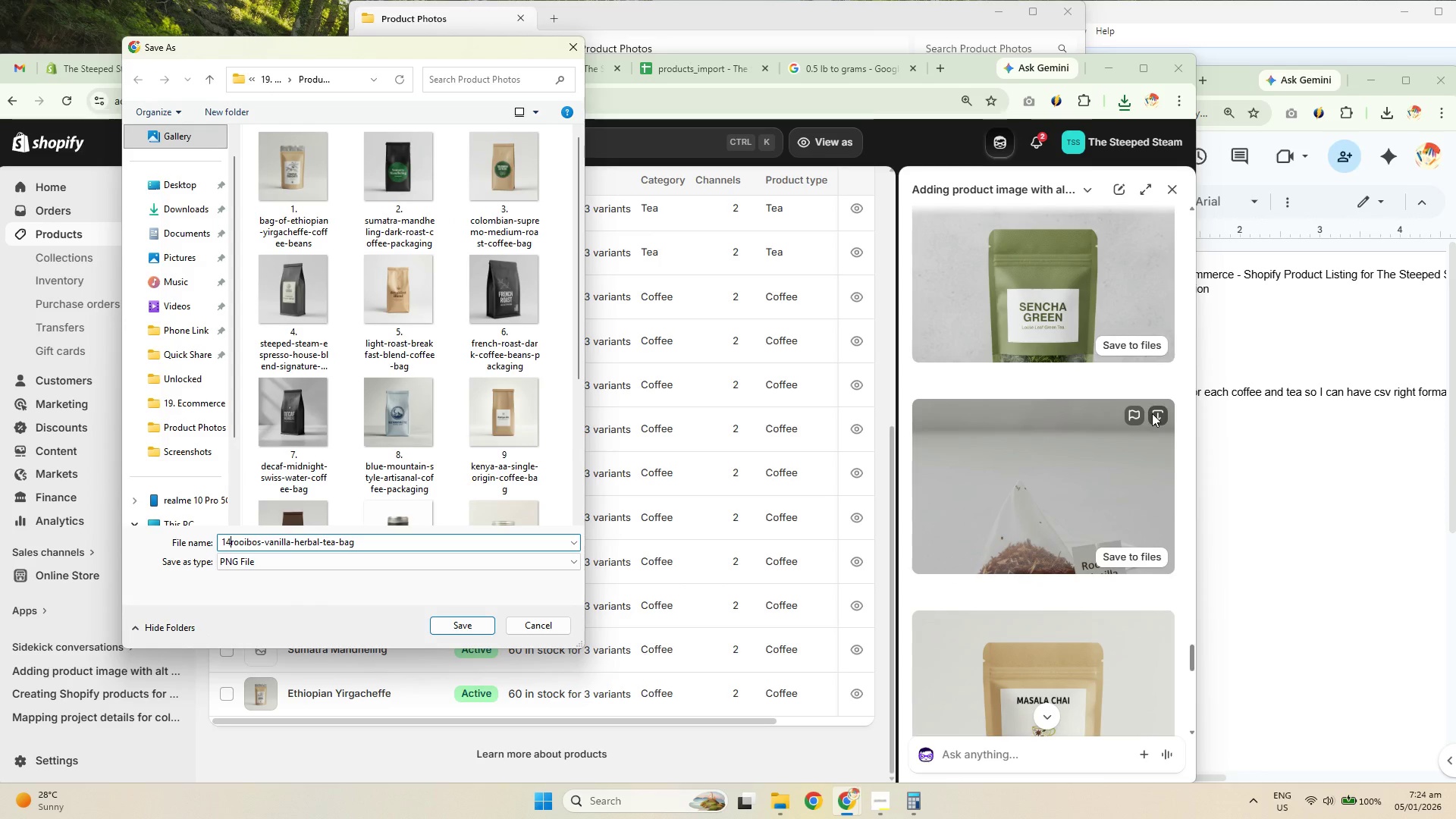 
key(NumpadDecimal)
 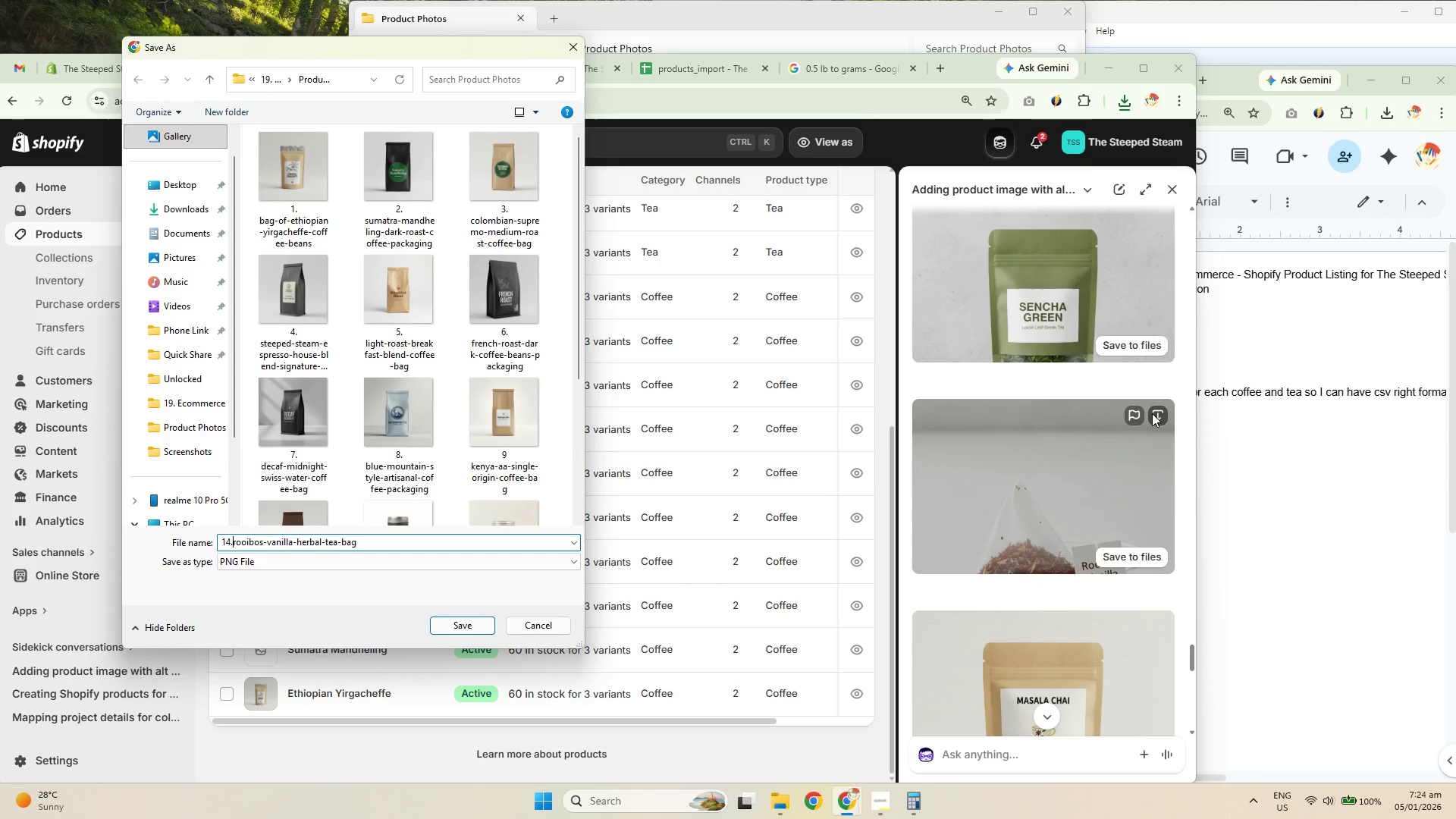 
key(Space)
 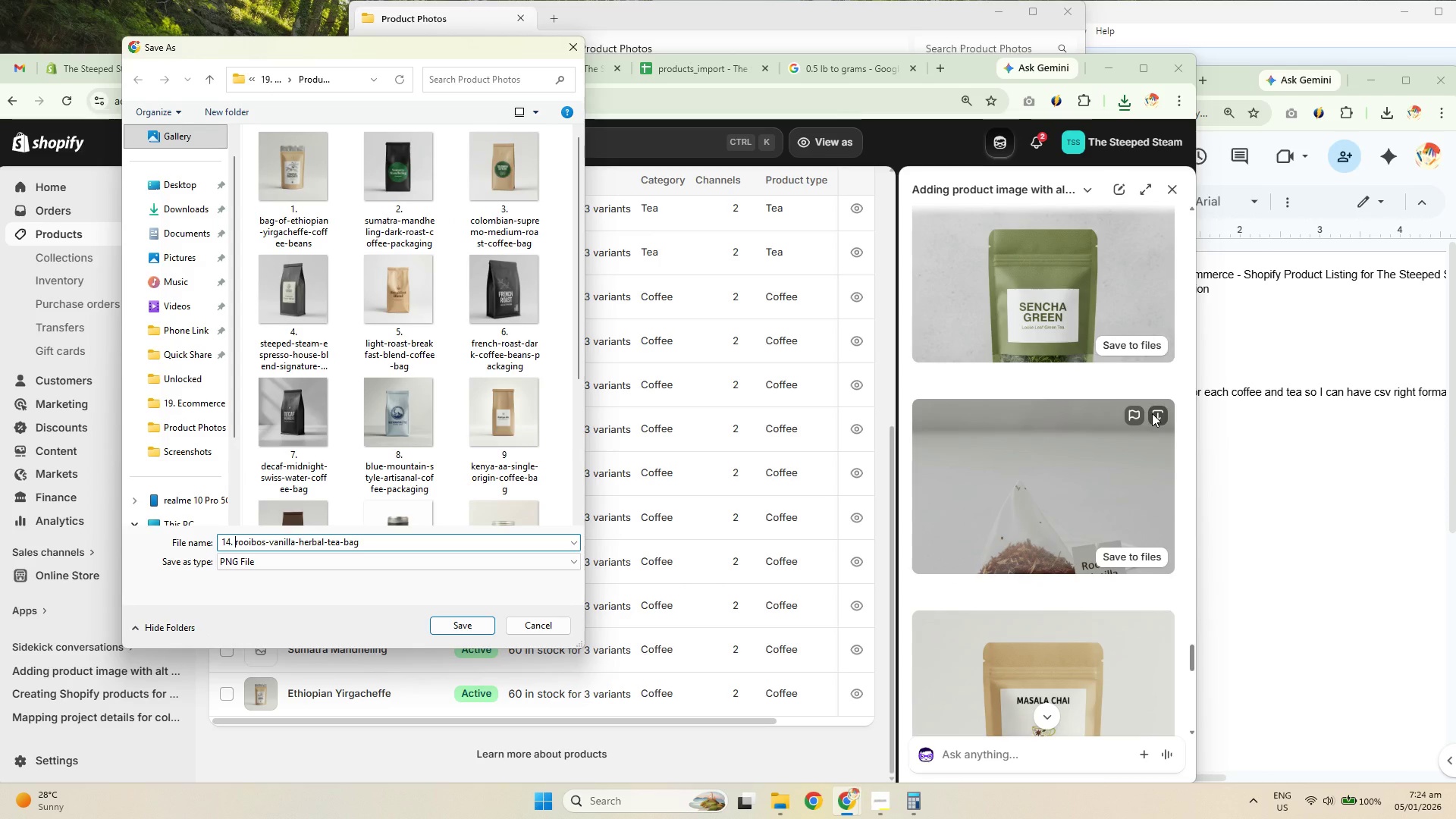 
key(NumpadEnter)
 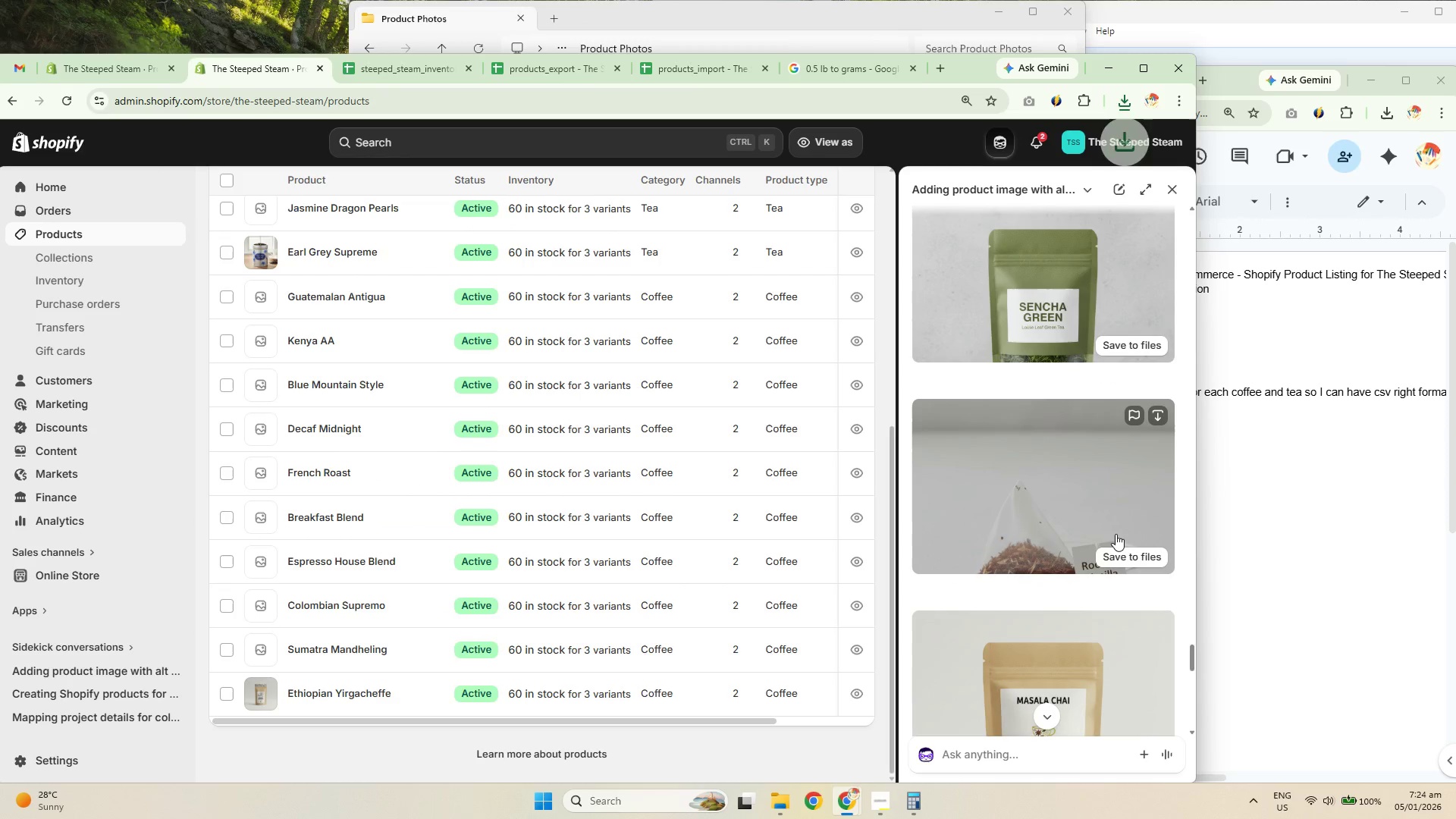 
scroll: coordinate [1131, 510], scroll_direction: down, amount: 2.0
 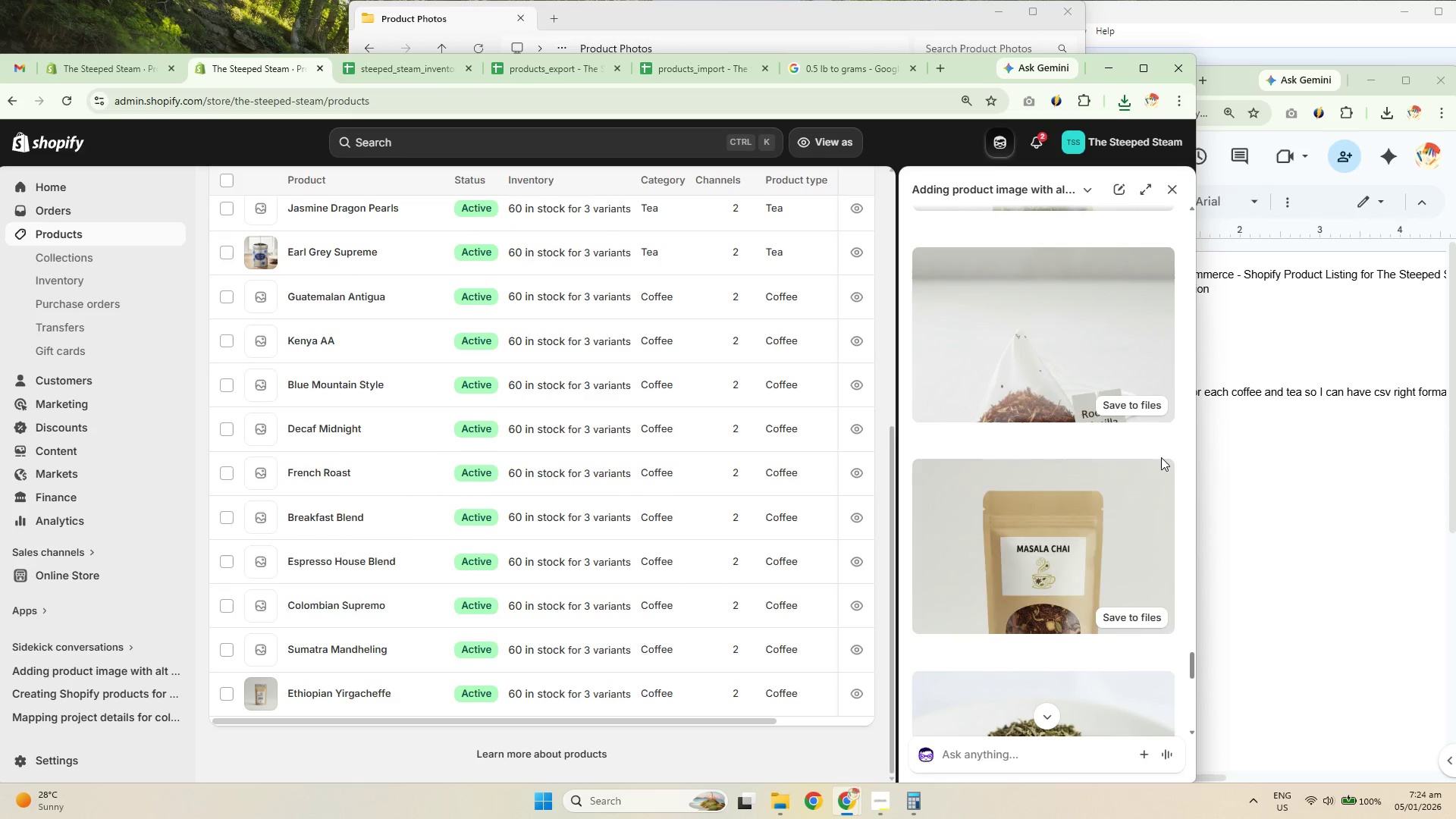 
left_click([1159, 473])
 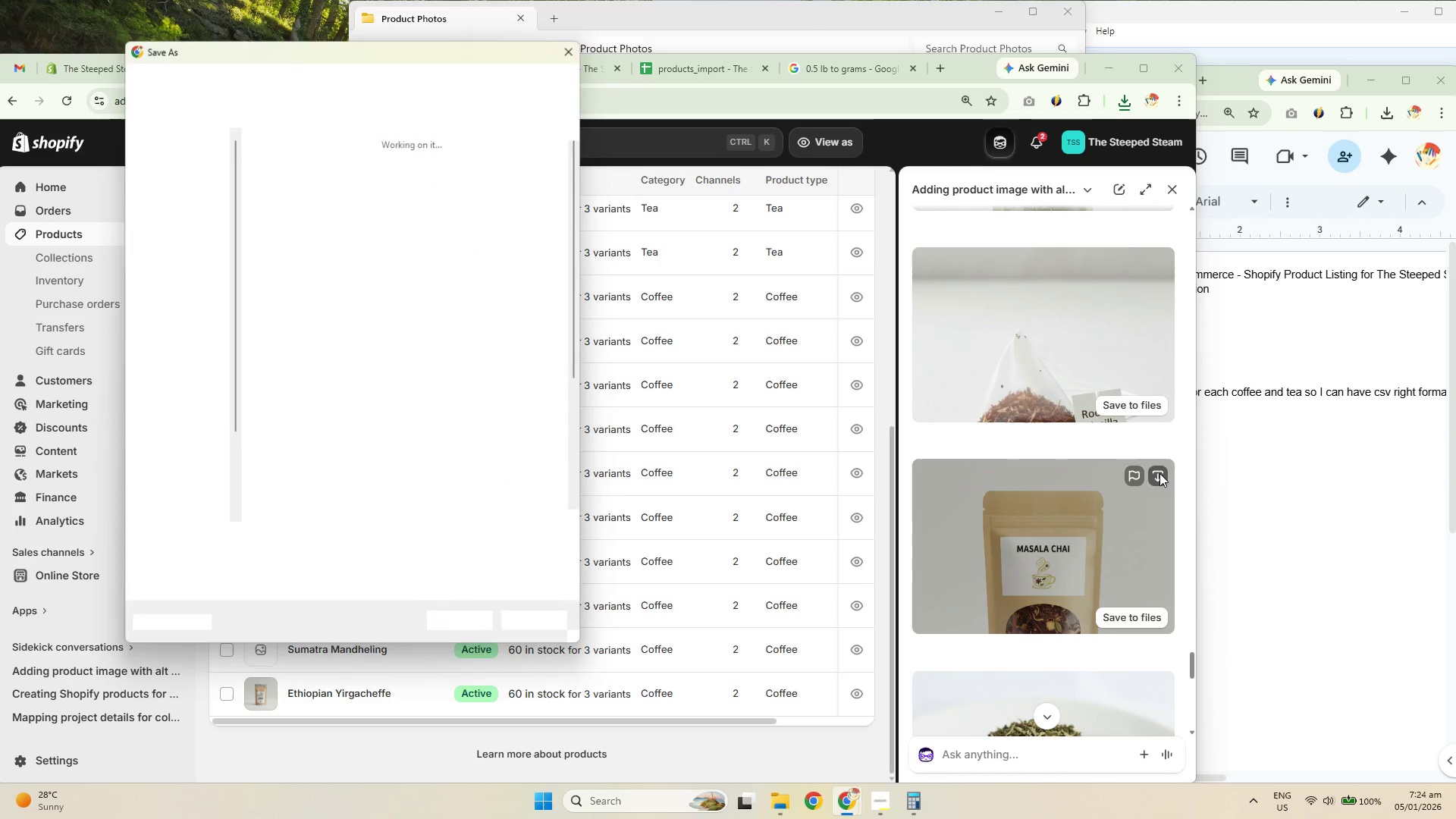 
key(ArrowLeft)